 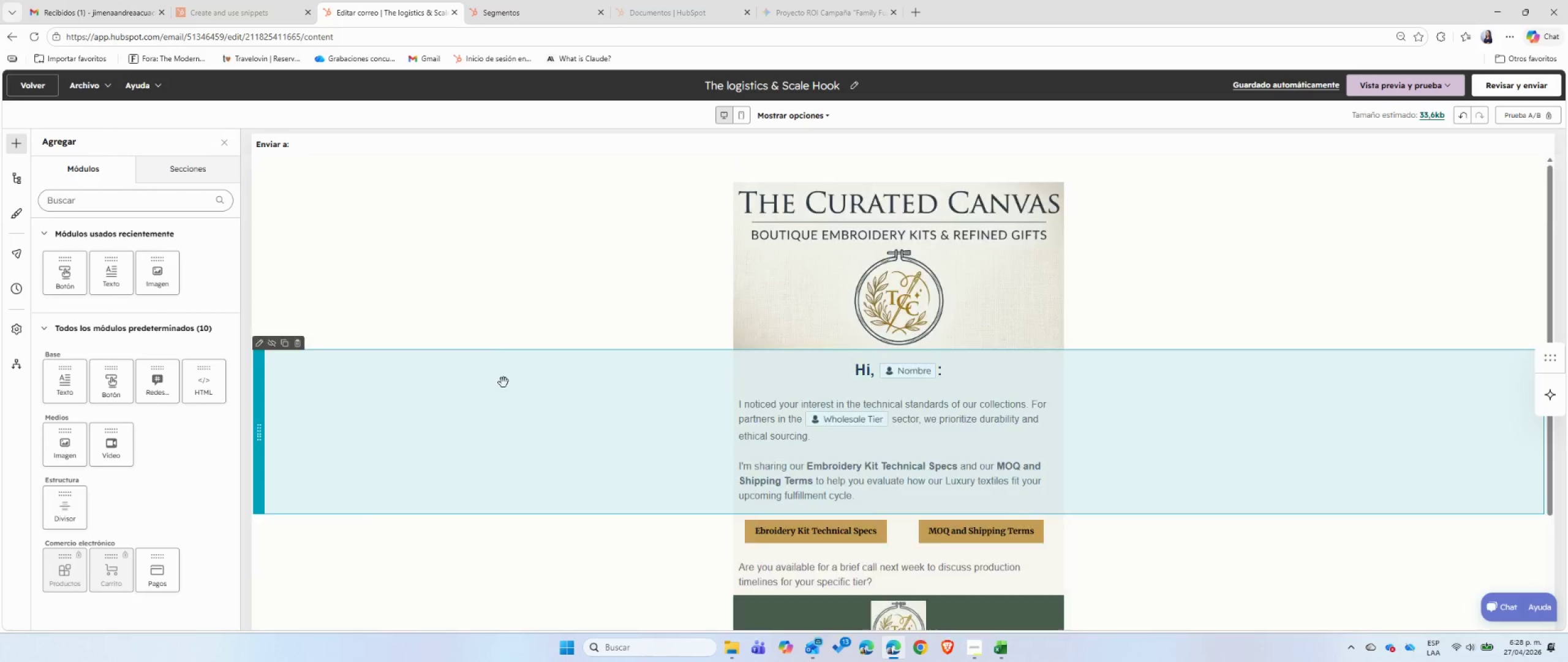 
left_click([480, 7])
 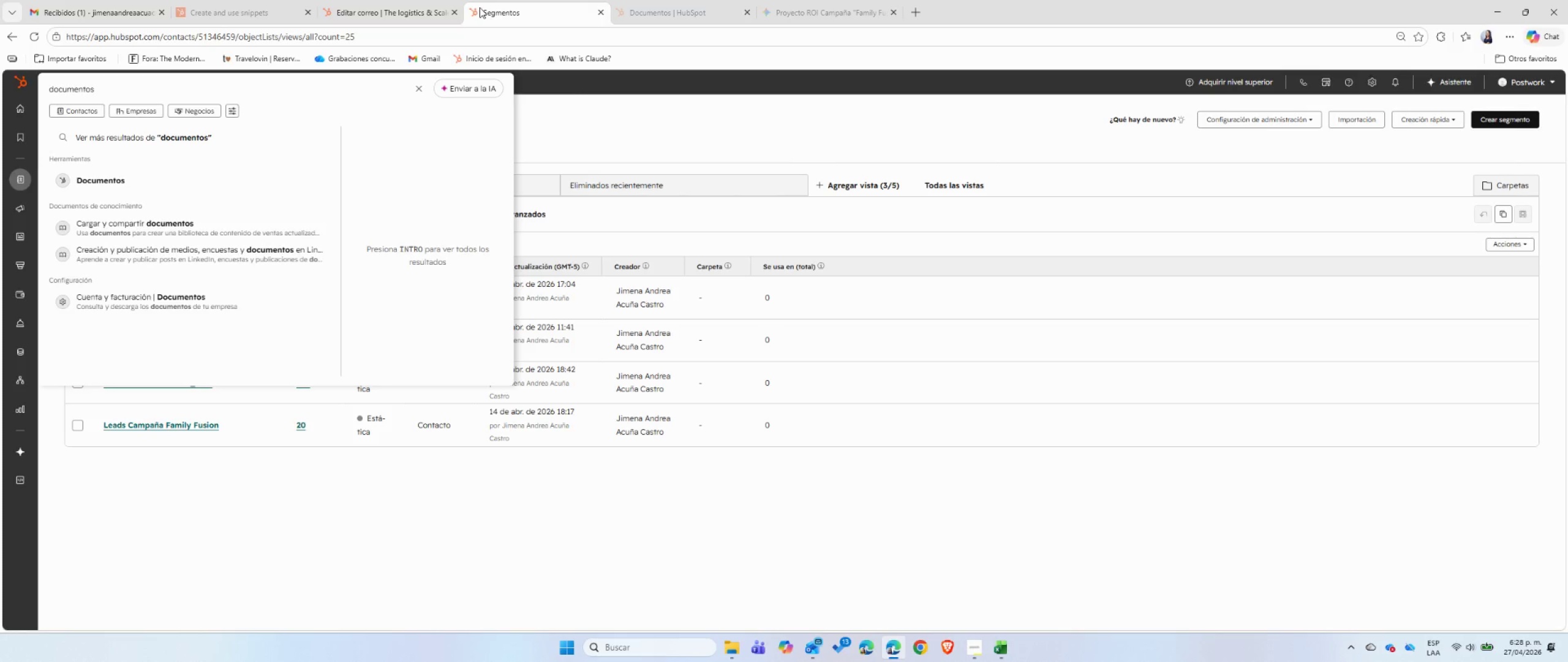 
wait(23.16)
 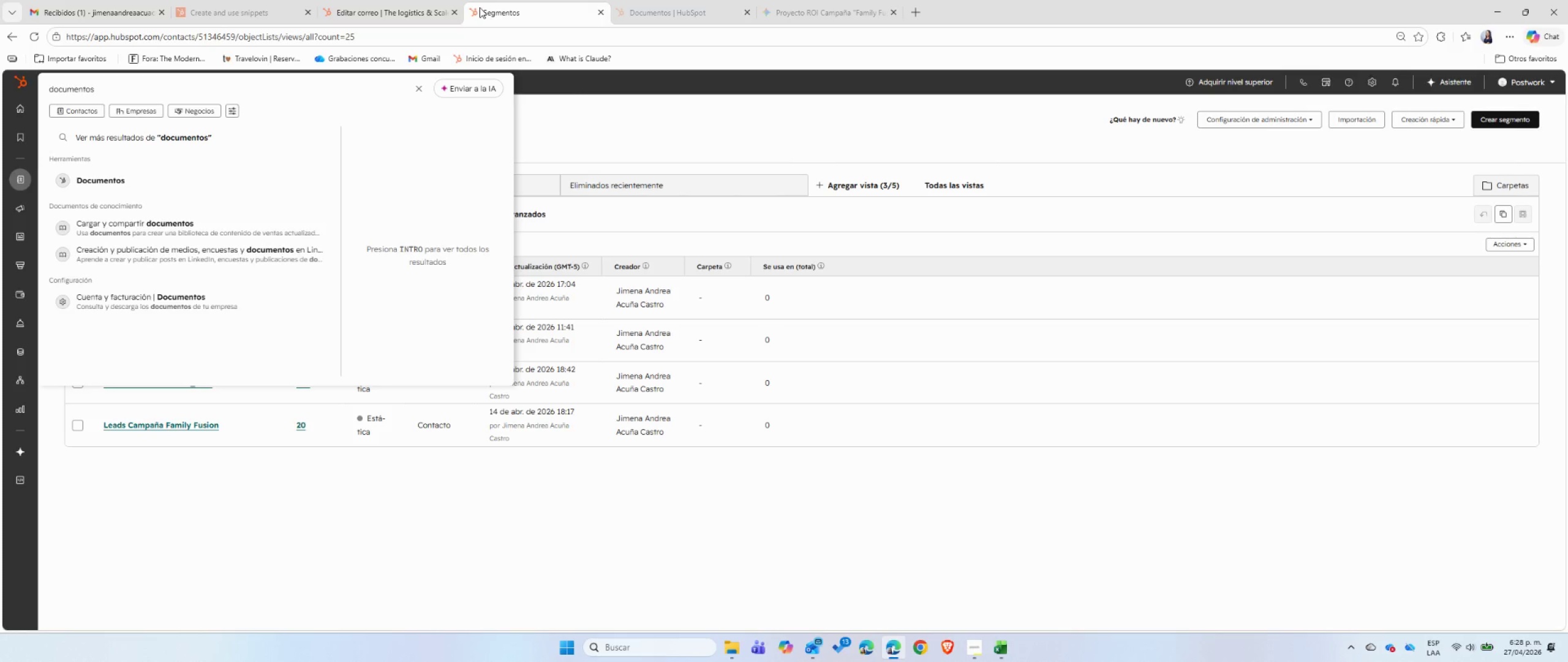 
left_click([1507, 121])
 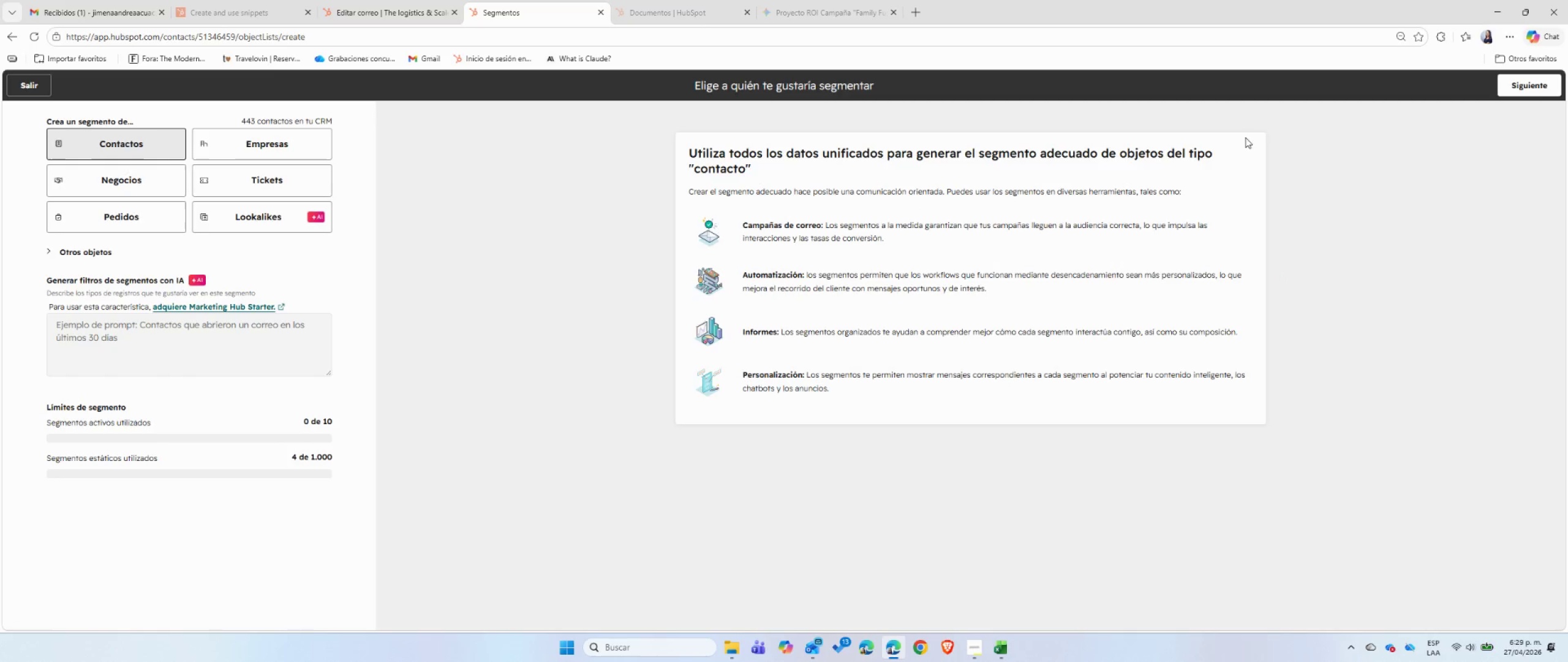 
left_click([1539, 83])
 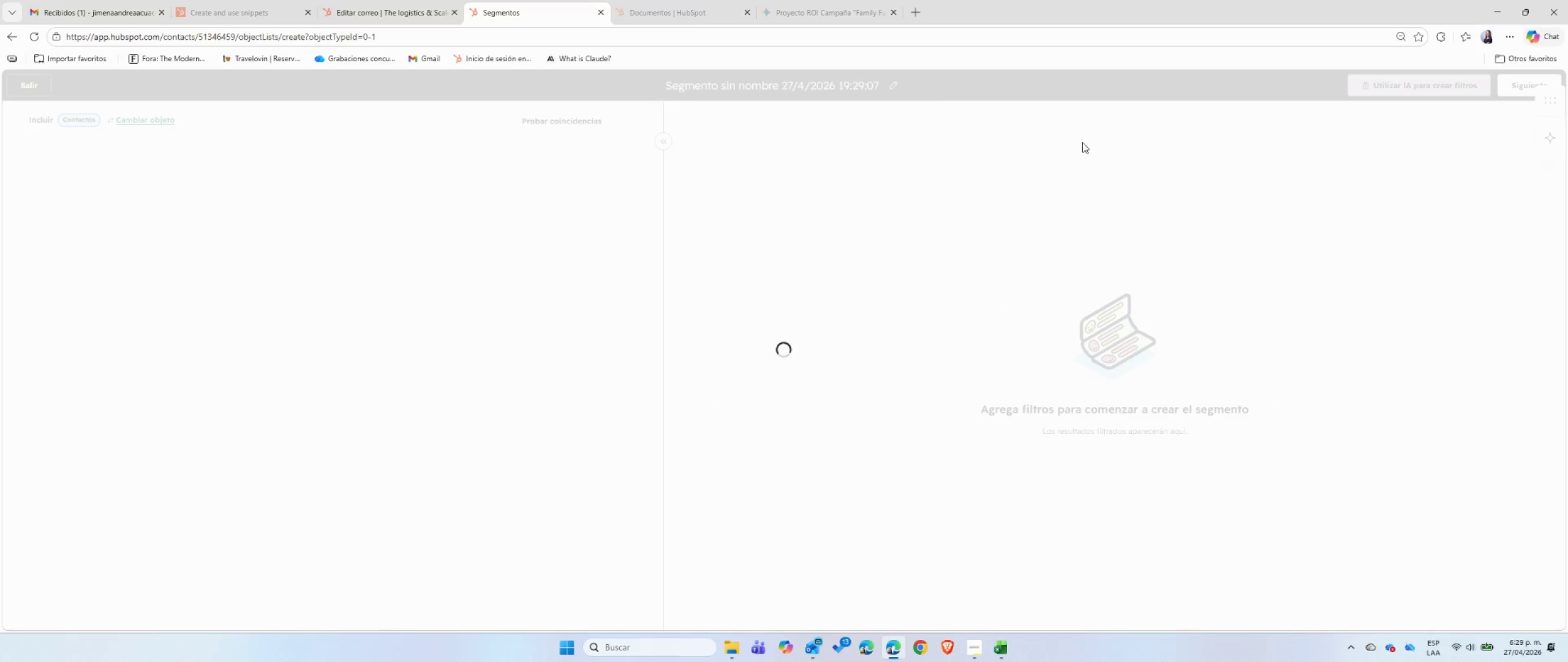 
left_click([894, 84])
 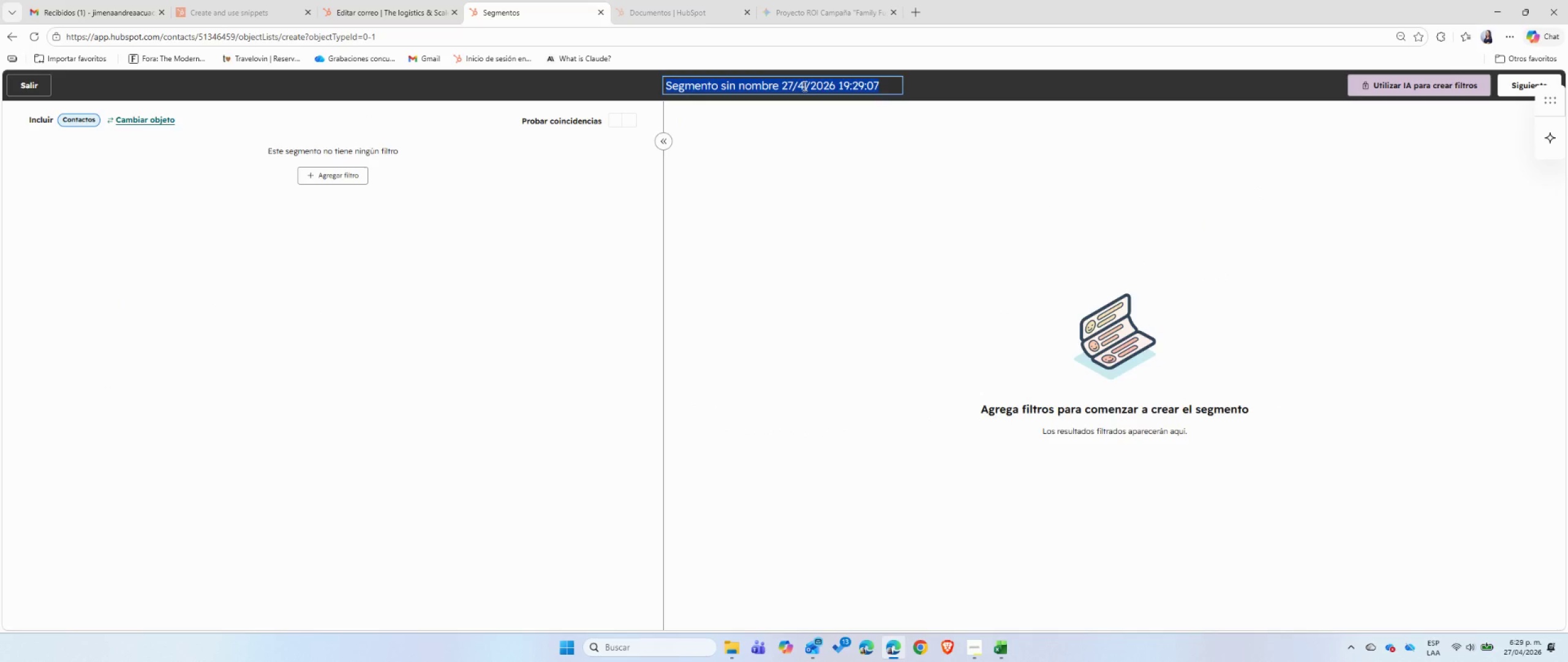 
type(Logistics ^ Technical High-intent)
 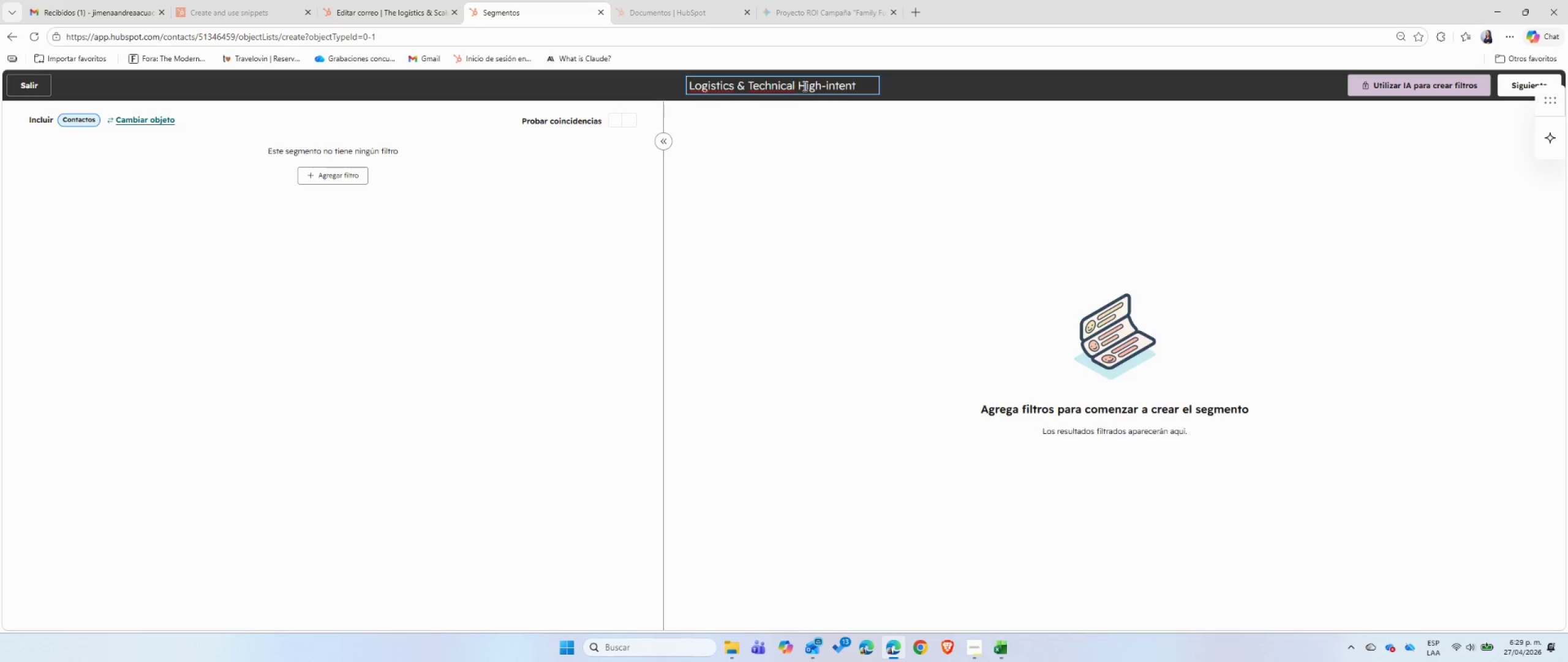 
left_click([848, 189])
 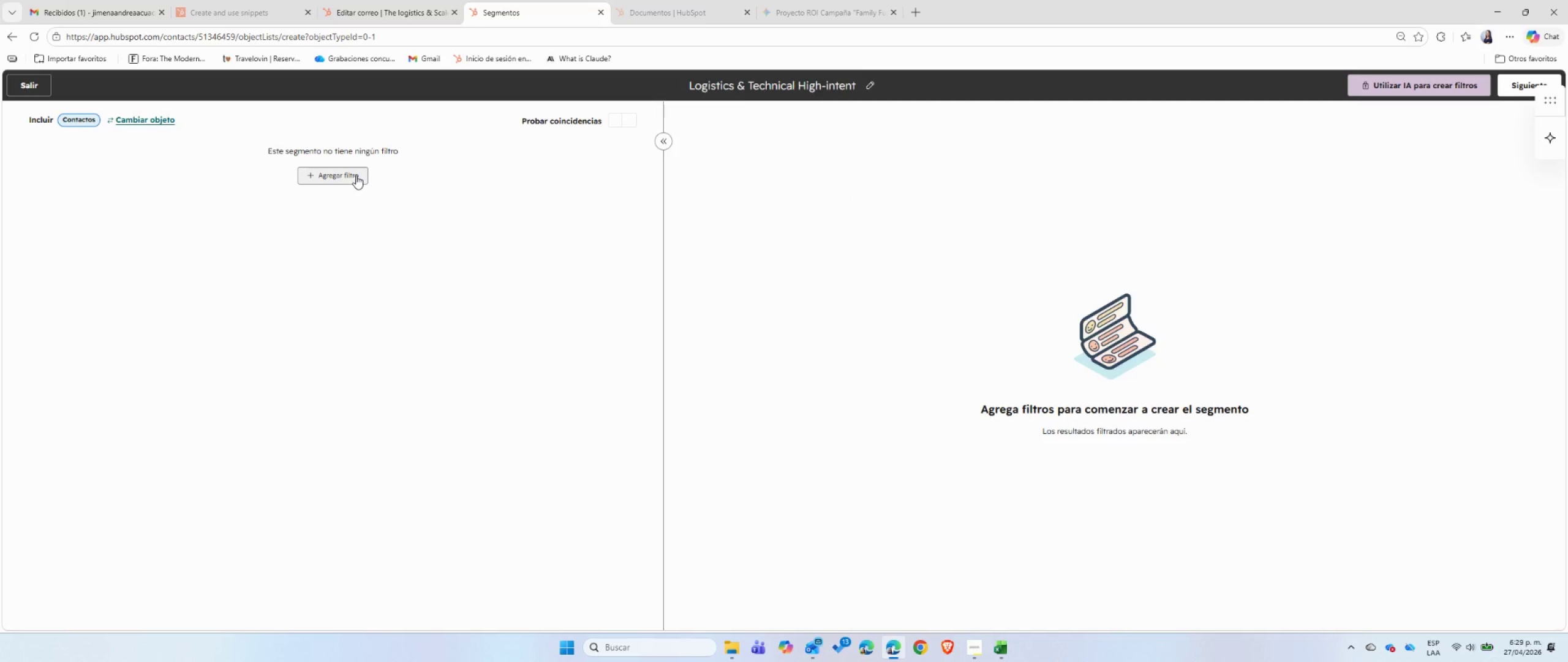 
wait(9.8)
 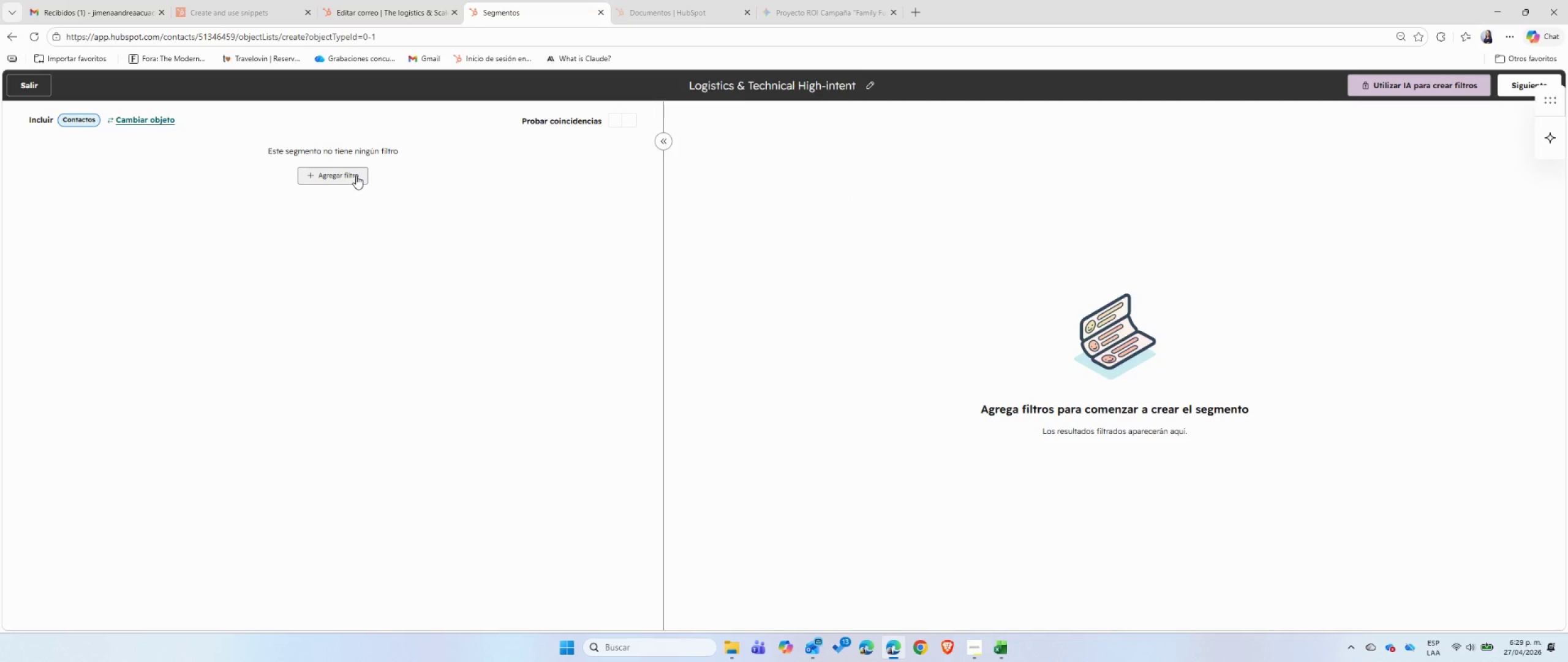 
left_click([356, 175])
 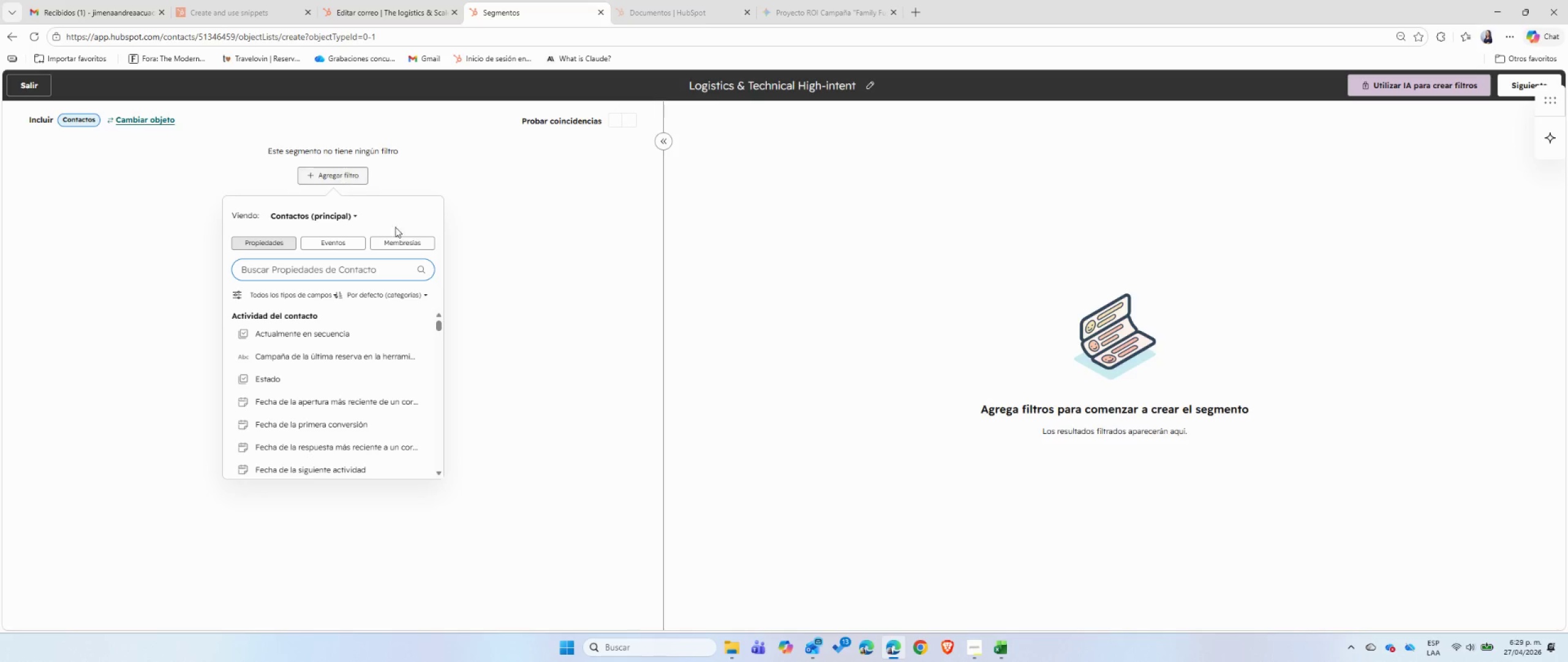 
left_click([402, 242])
 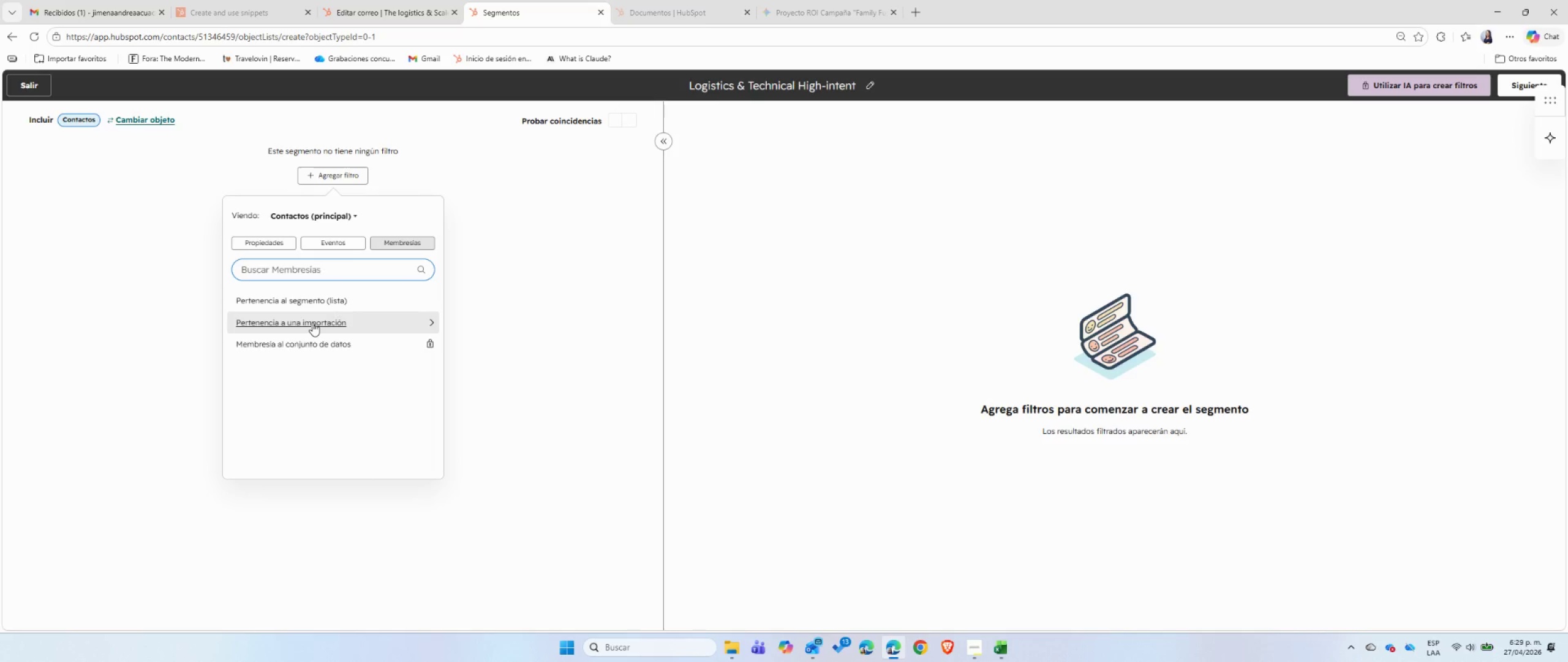 
left_click([312, 303])
 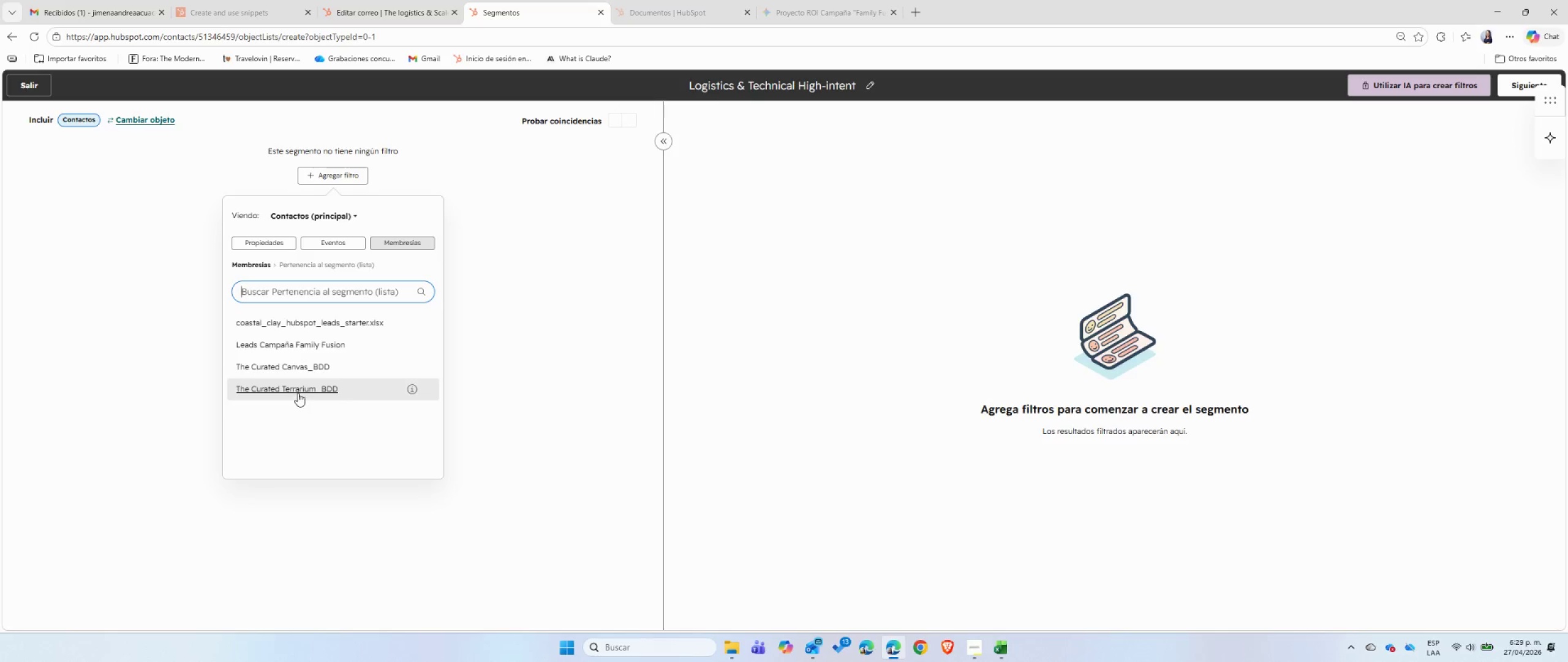 
left_click([286, 366])
 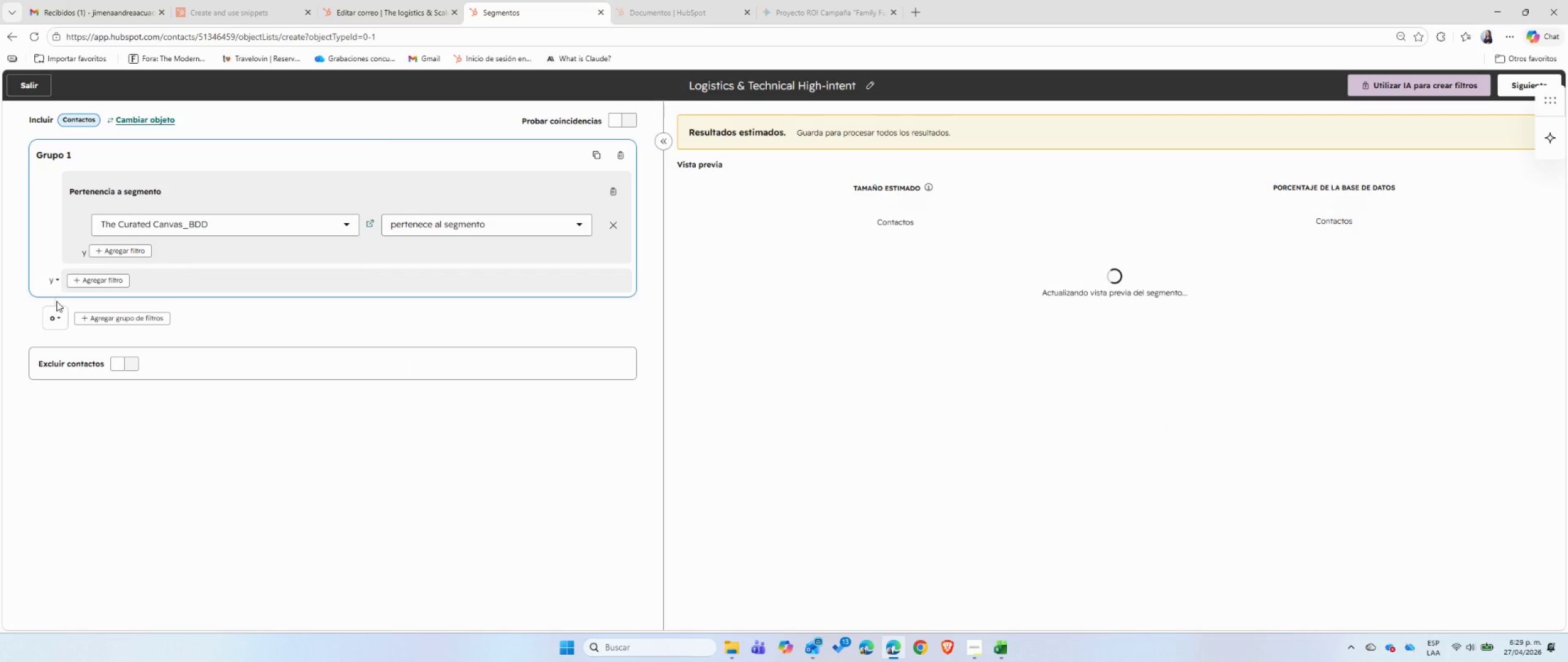 
left_click([102, 282])
 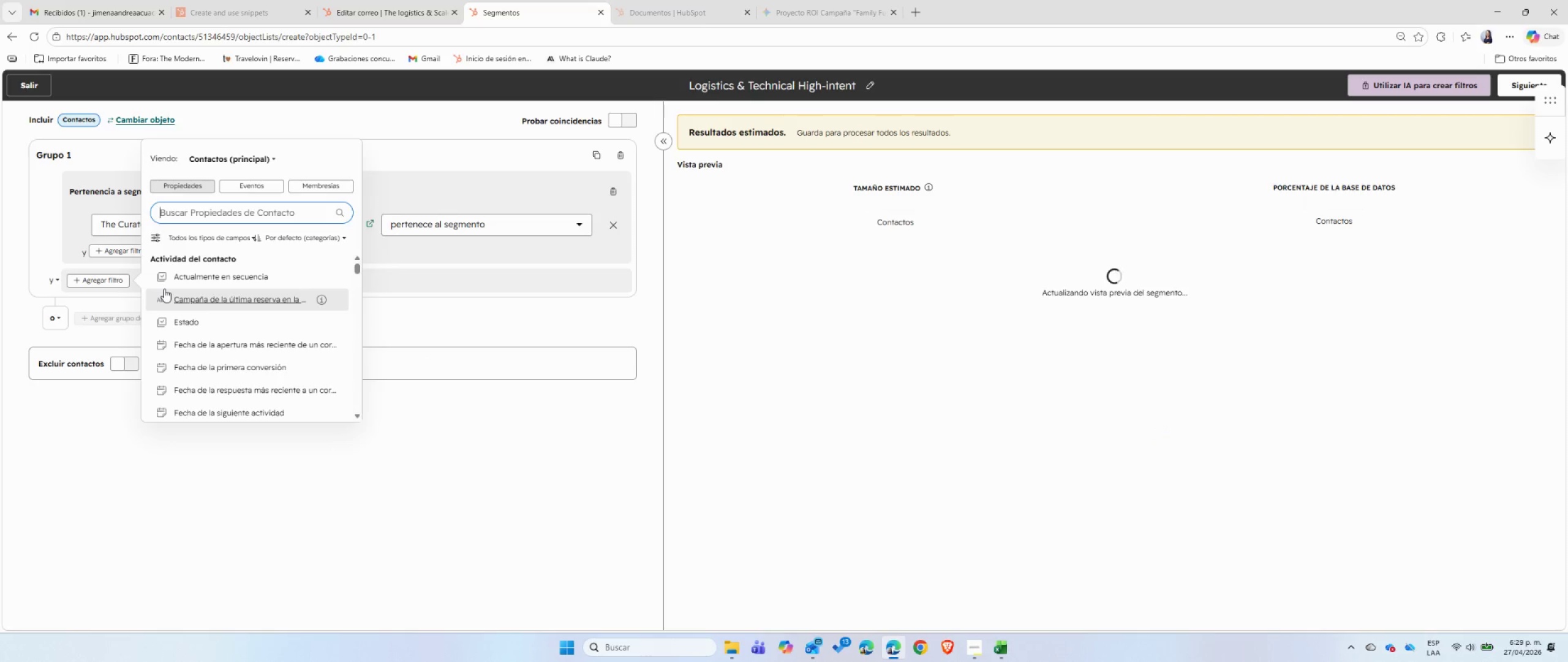 
type(whol)
 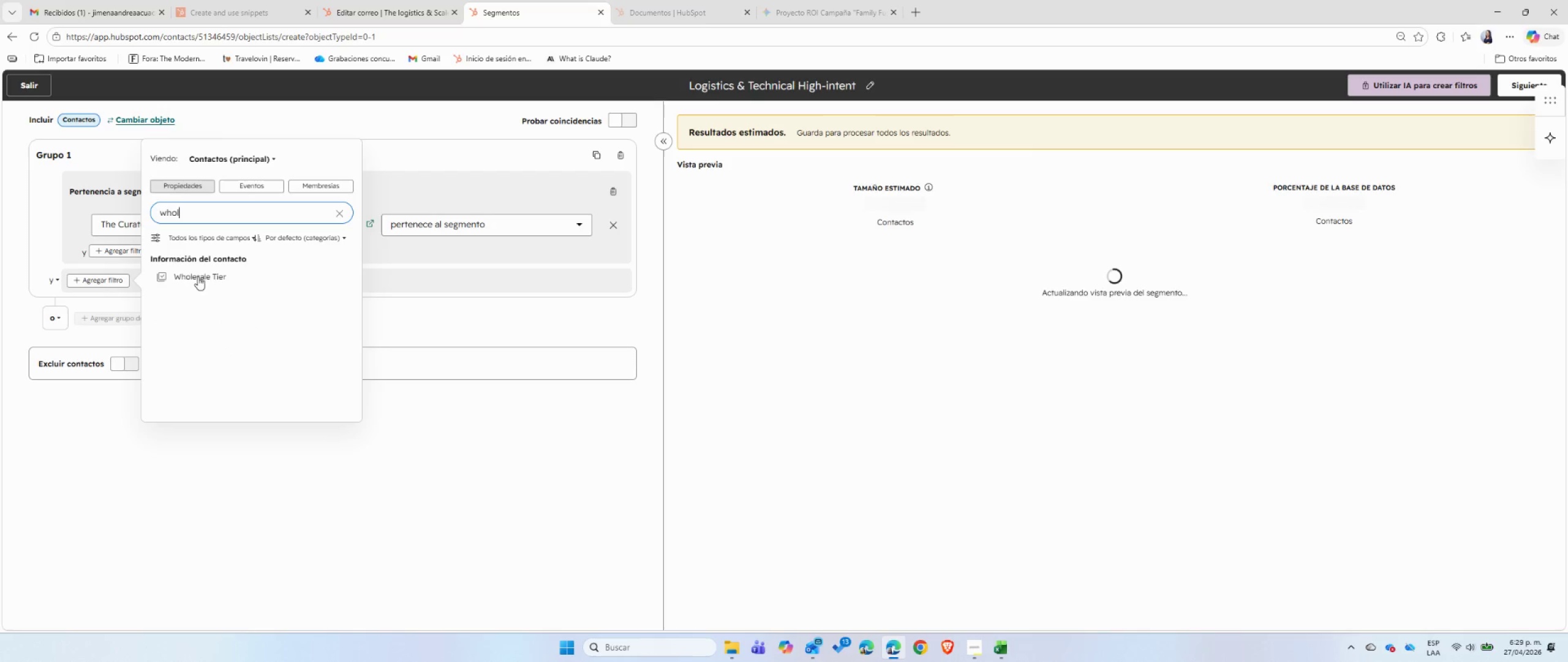 
left_click([210, 280])
 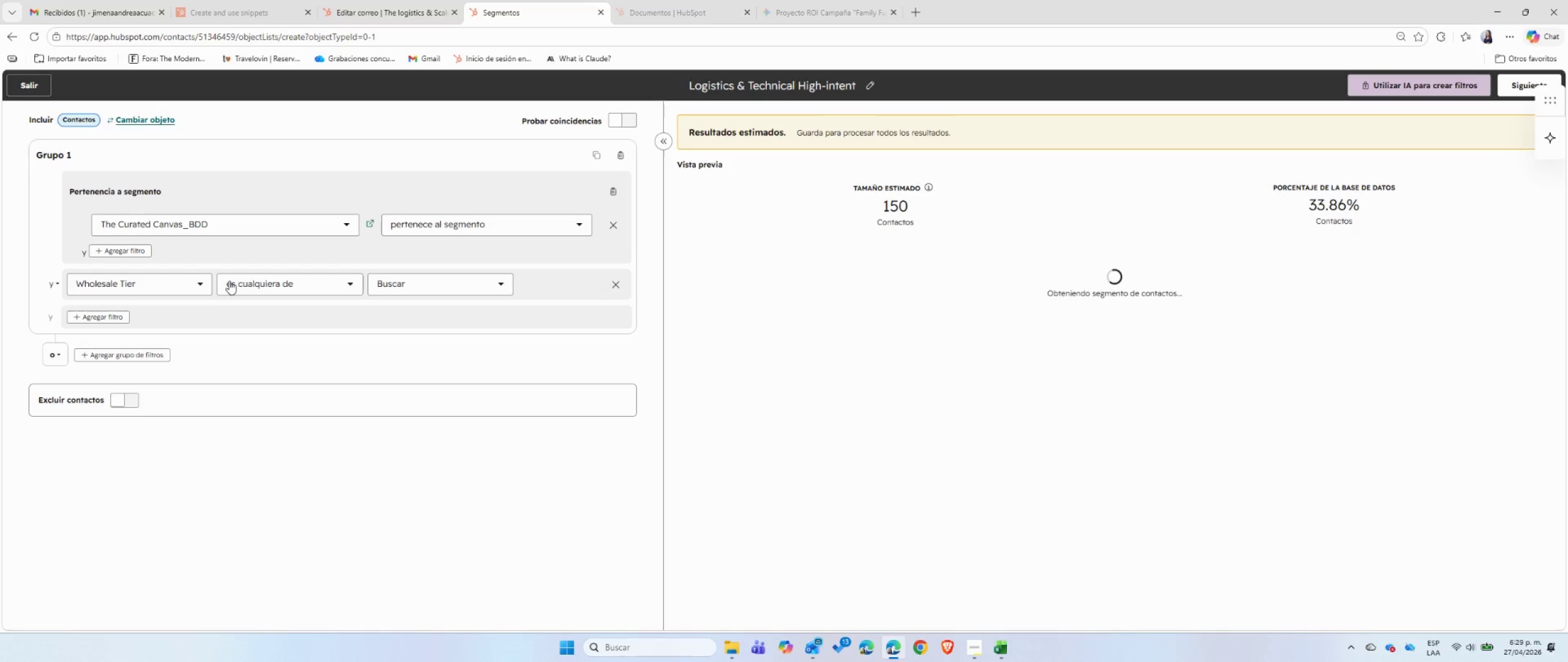 
left_click([418, 284])
 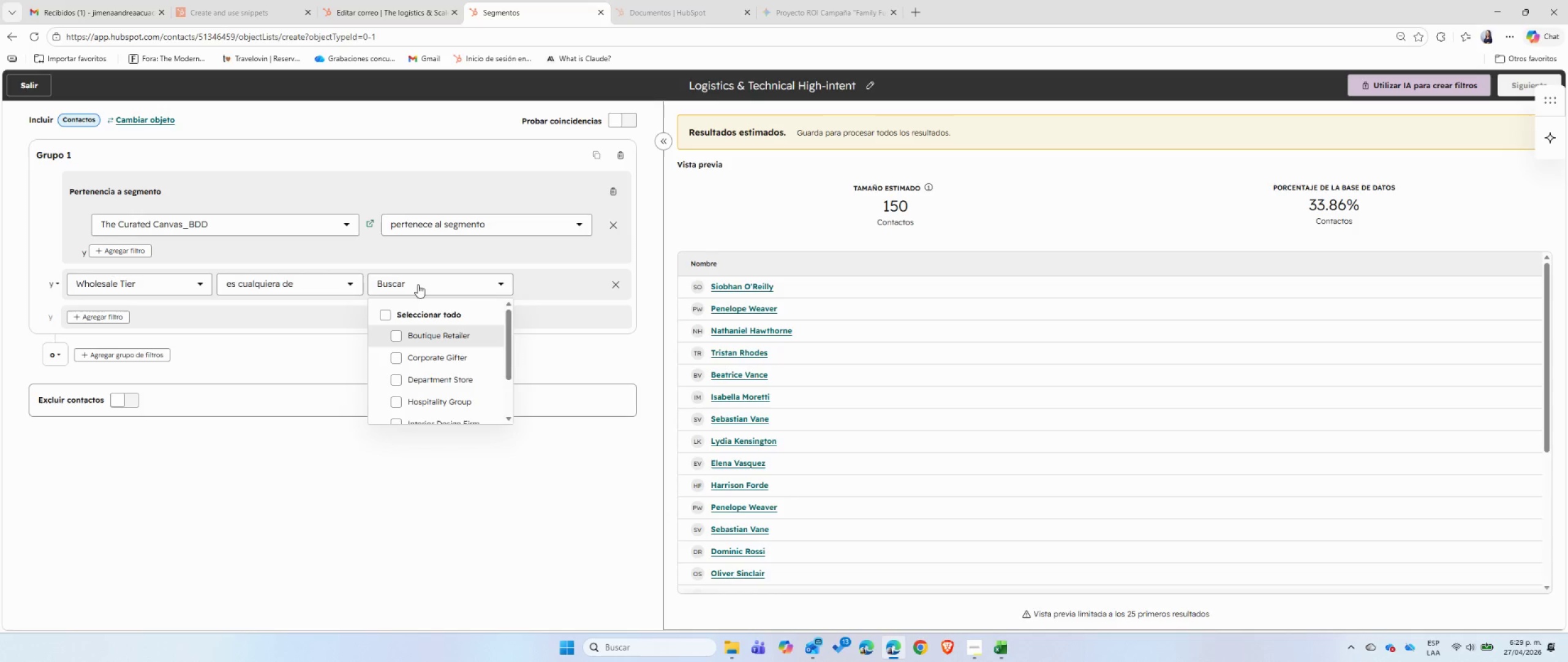 
scroll: coordinate [428, 376], scroll_direction: down, amount: 1.0
 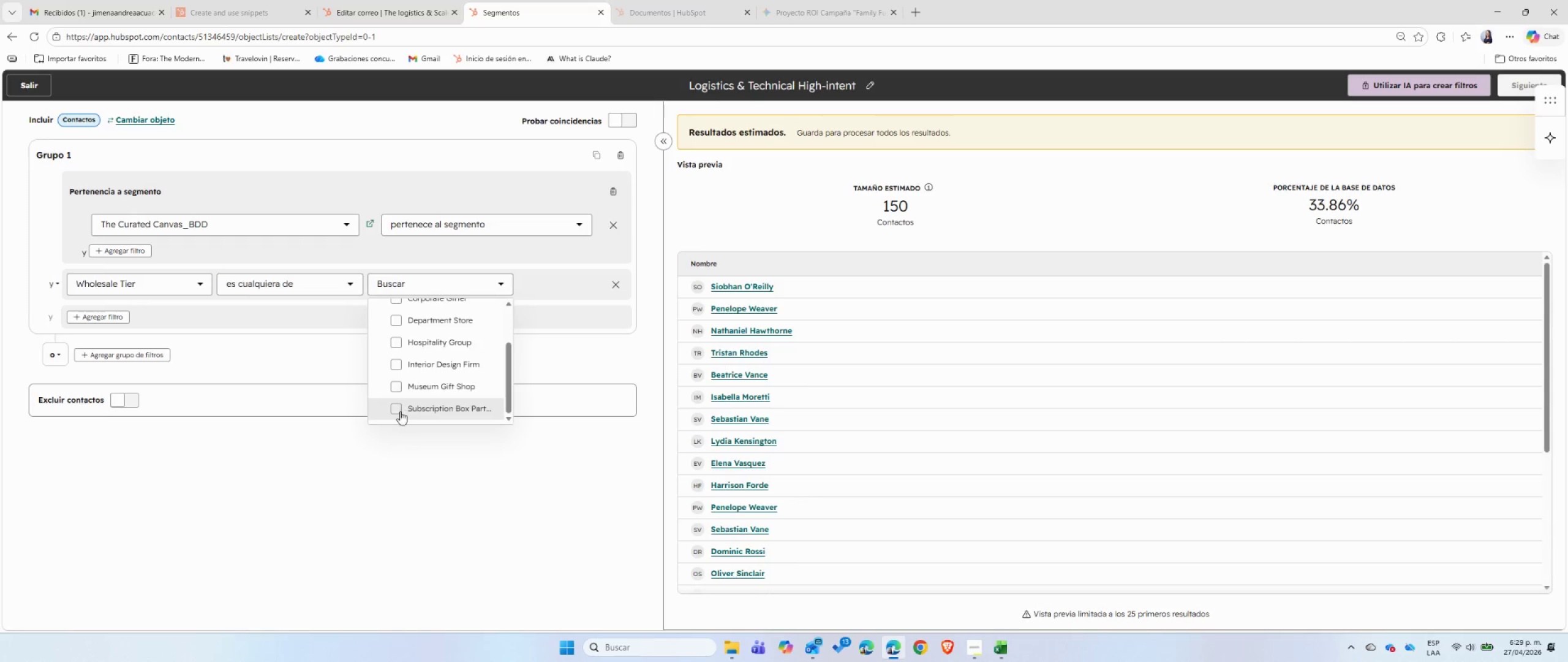 
left_click([398, 412])
 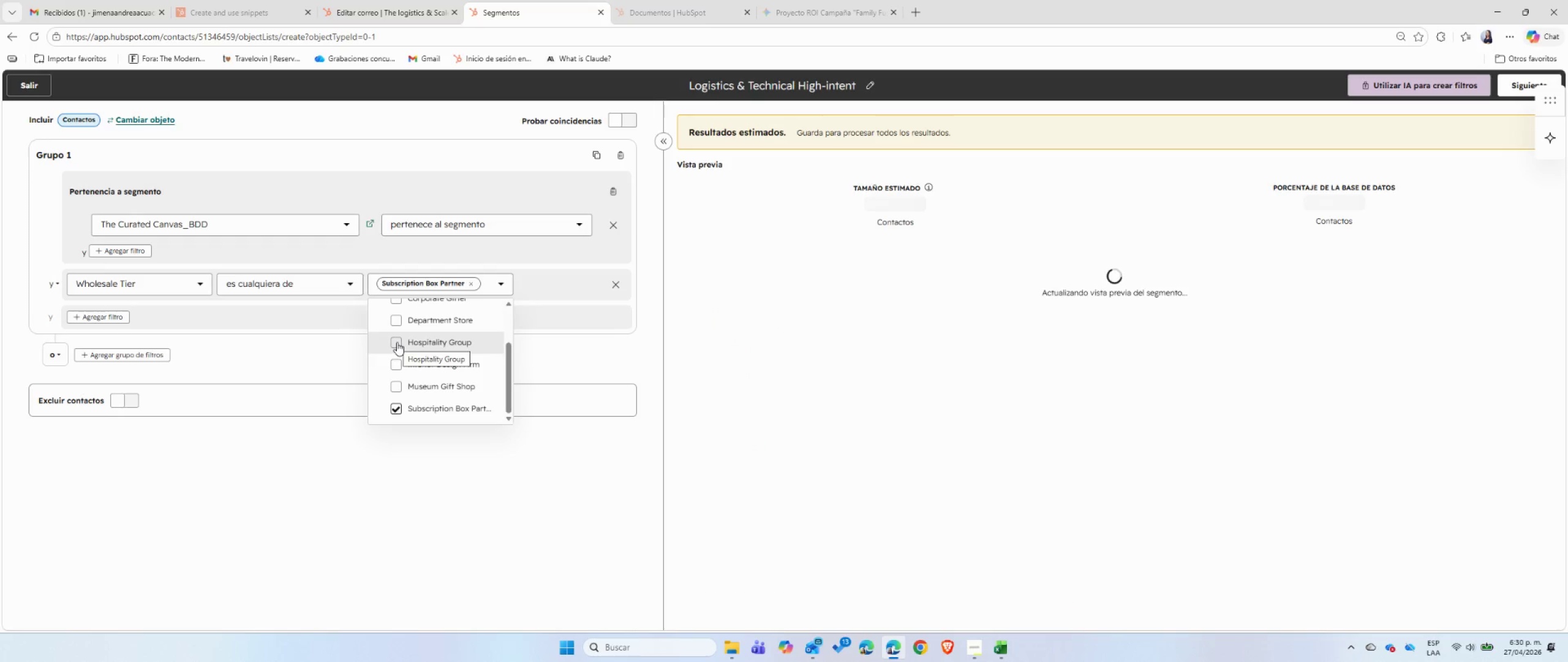 
wait(6.39)
 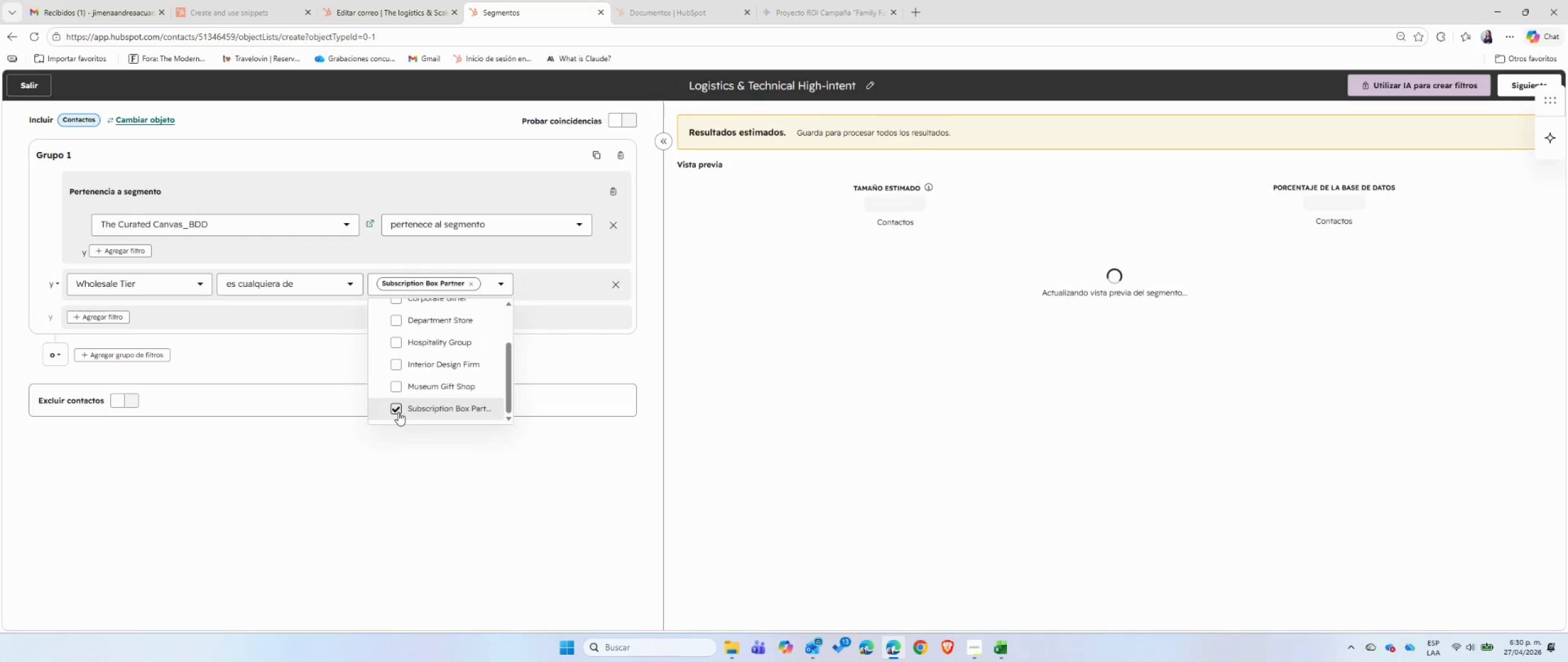 
left_click([397, 342])
 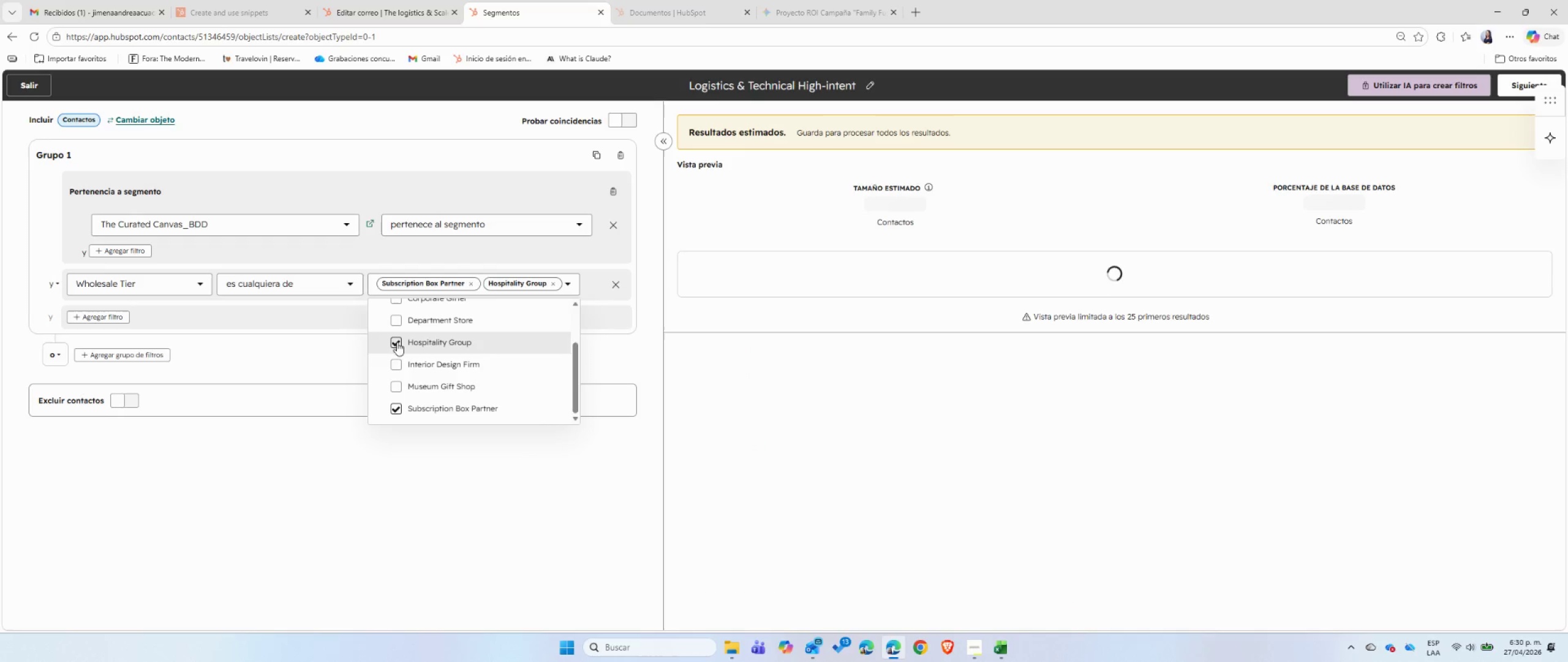 
left_click([319, 347])
 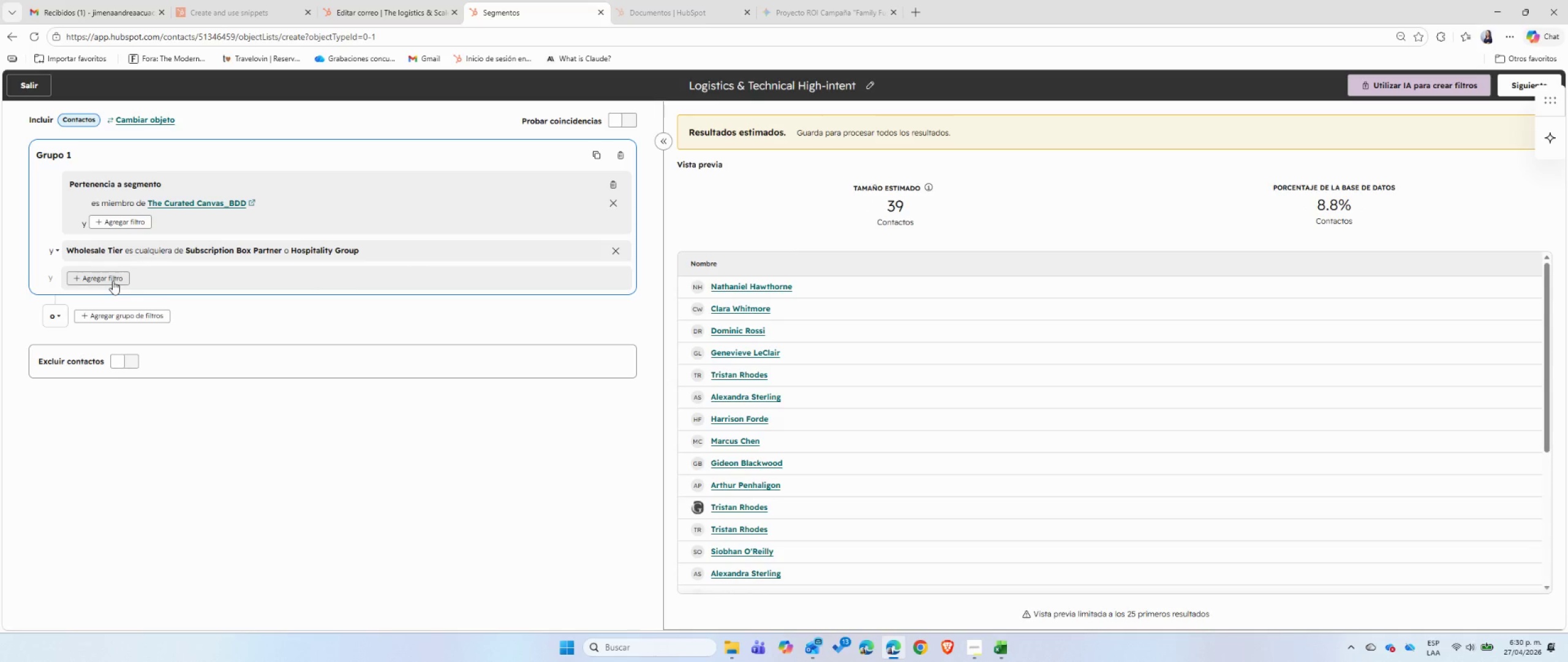 
wait(12.34)
 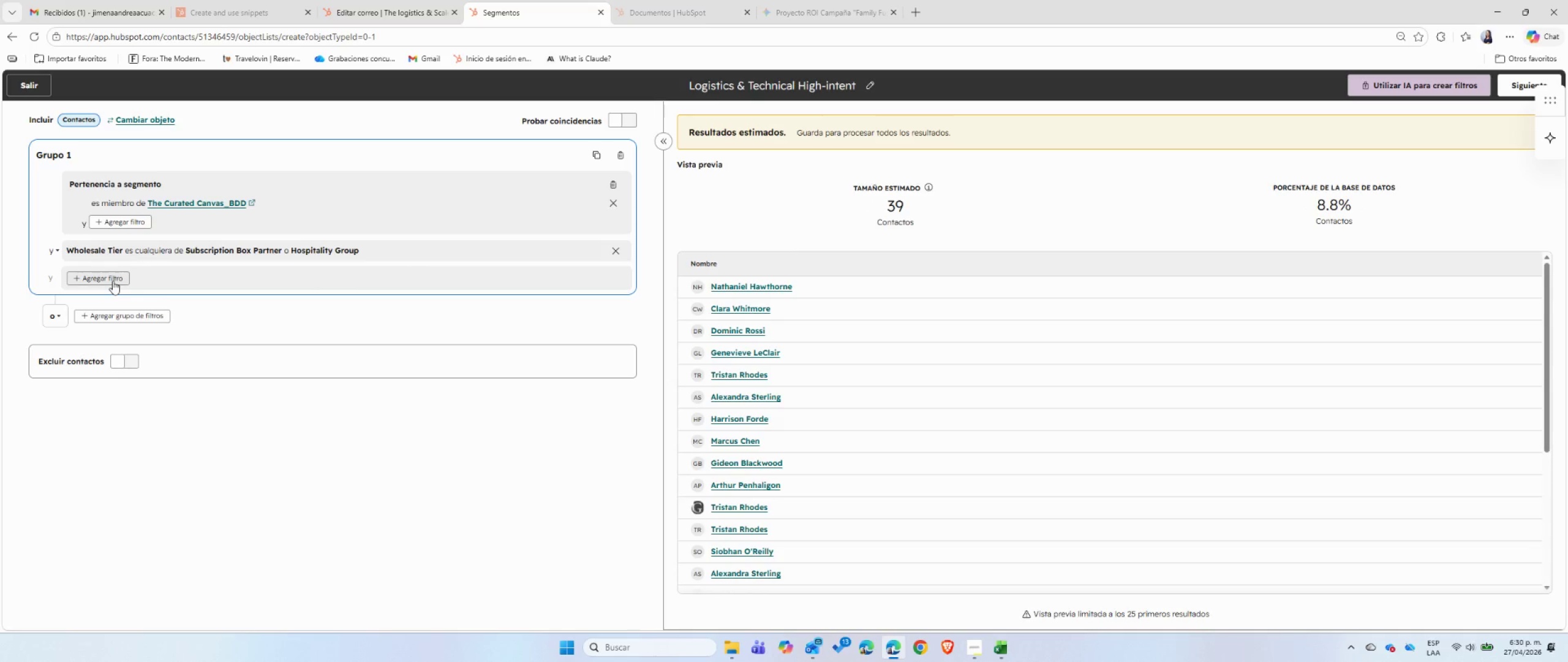 
left_click([1001, 645])
 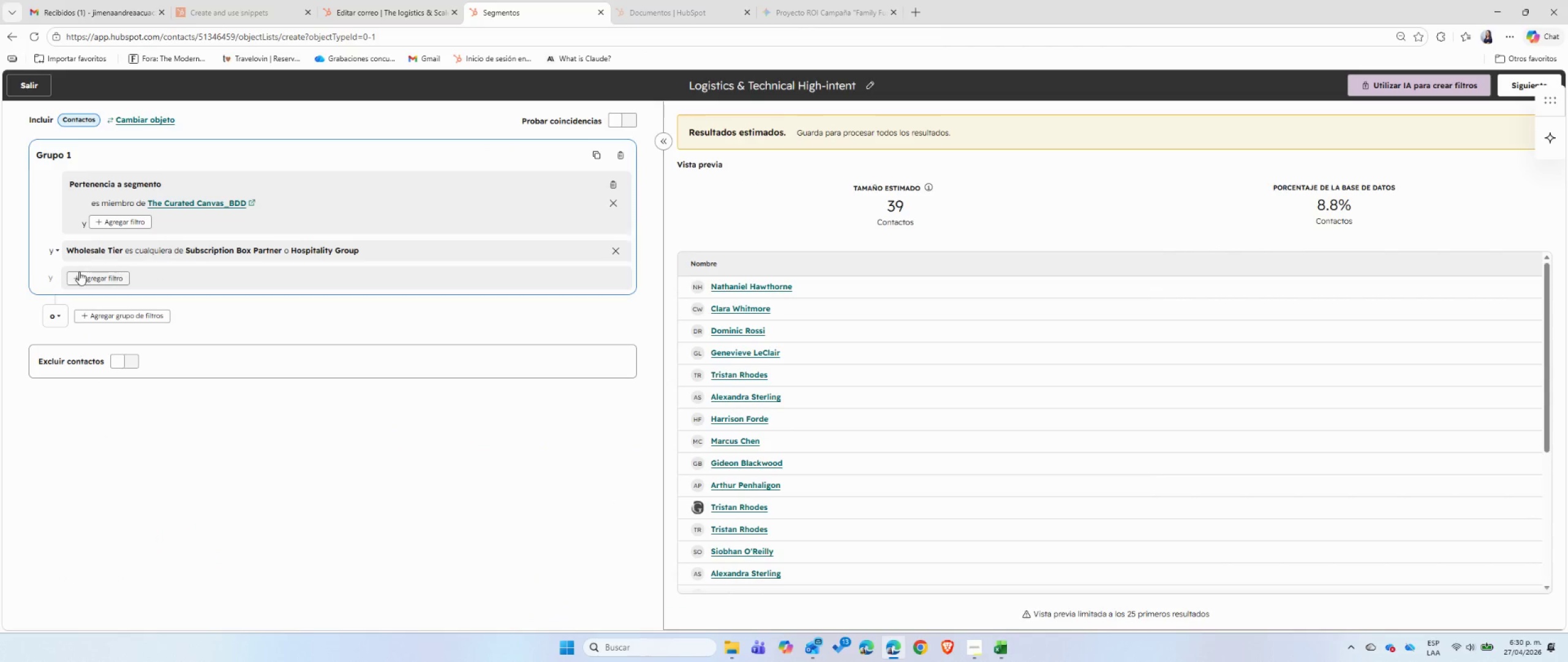 
left_click([83, 280])
 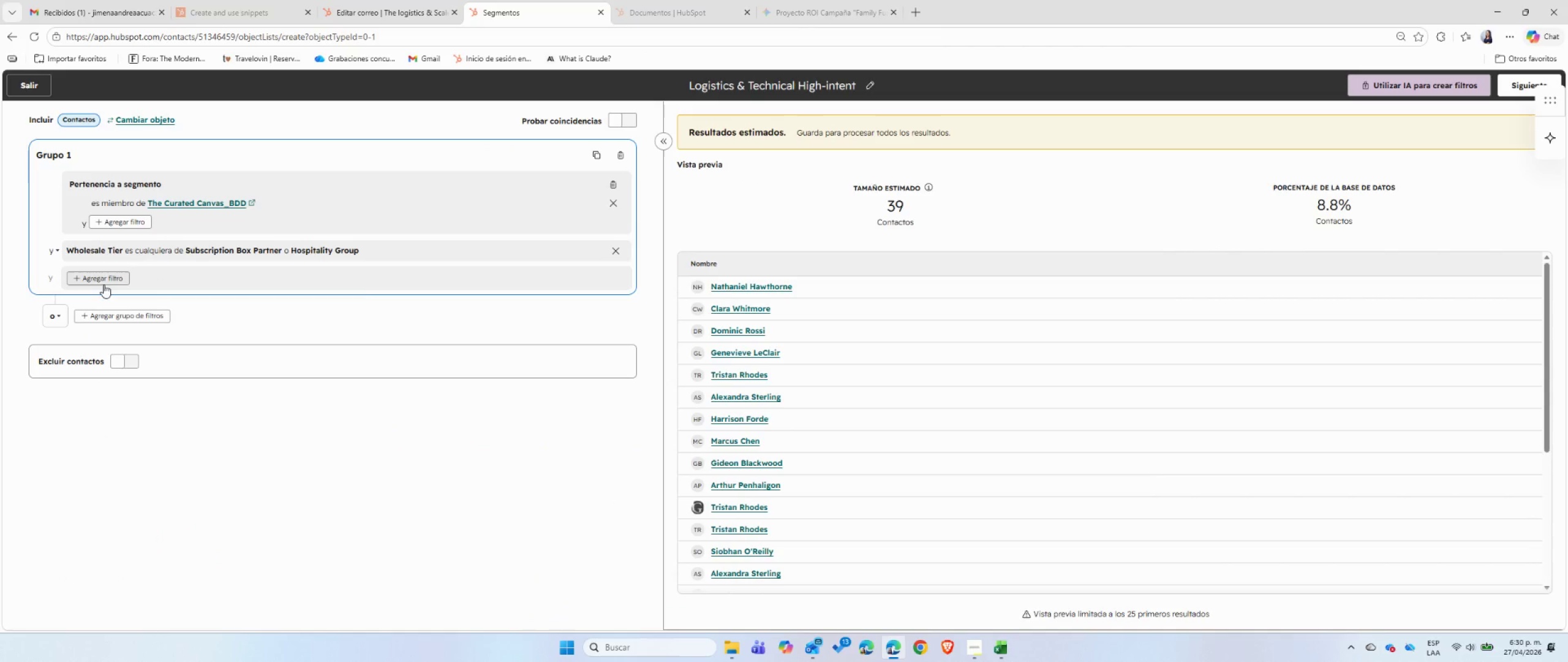 
mouse_move([350, 292])
 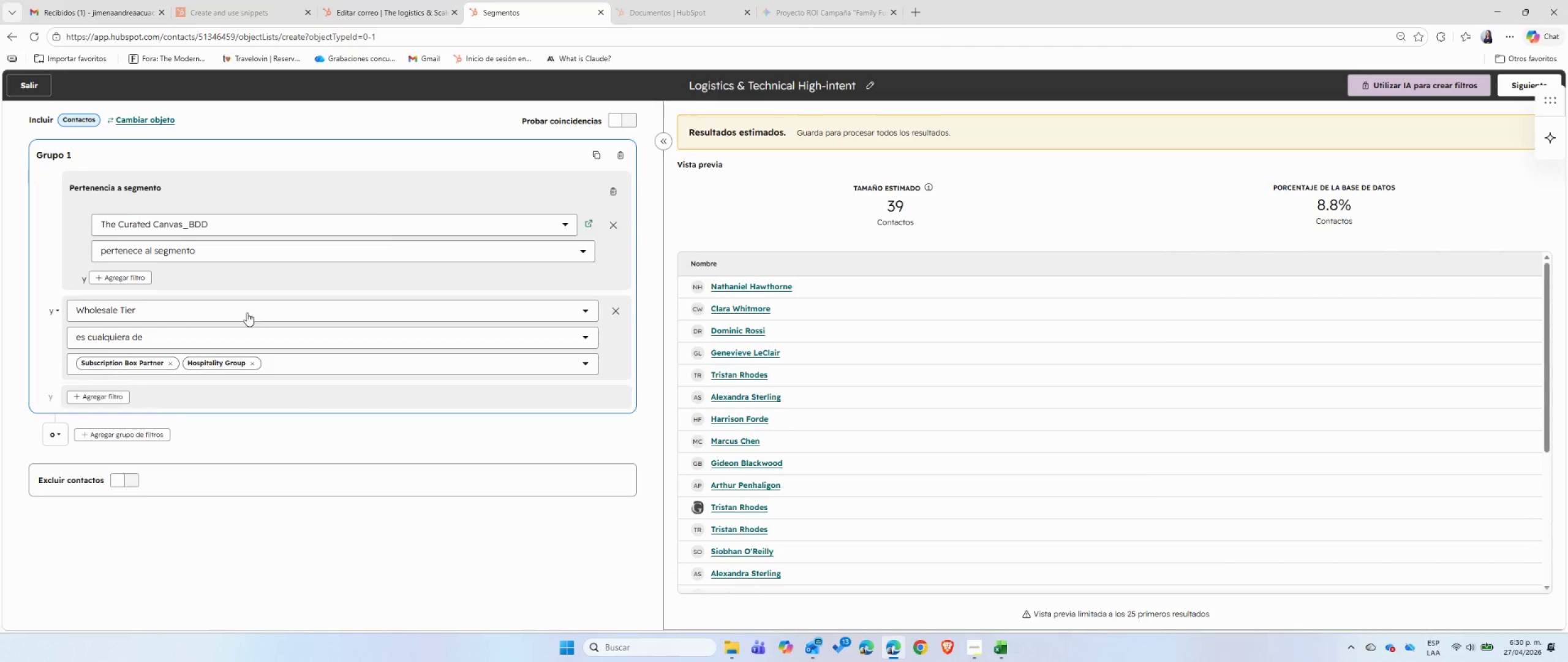 
mouse_move([242, 277])
 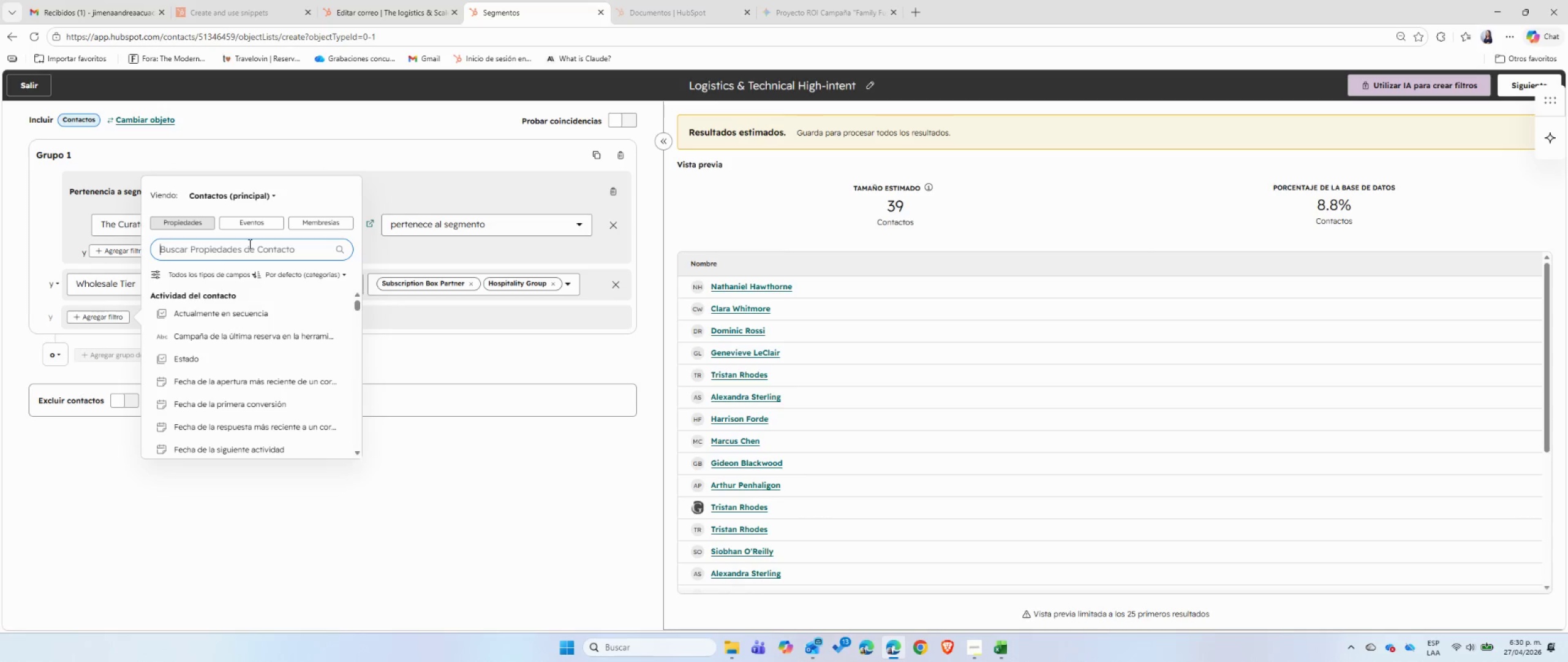 
type(docum)
 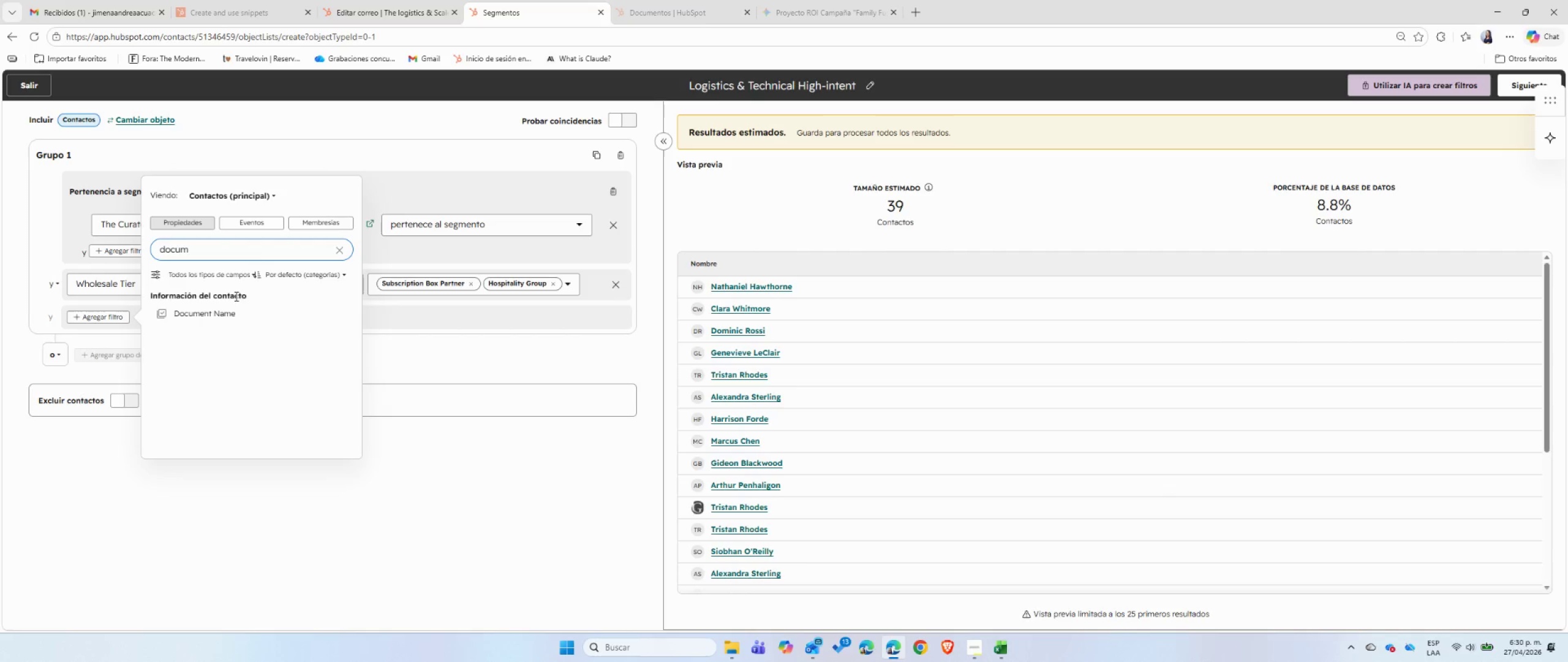 
left_click([221, 314])
 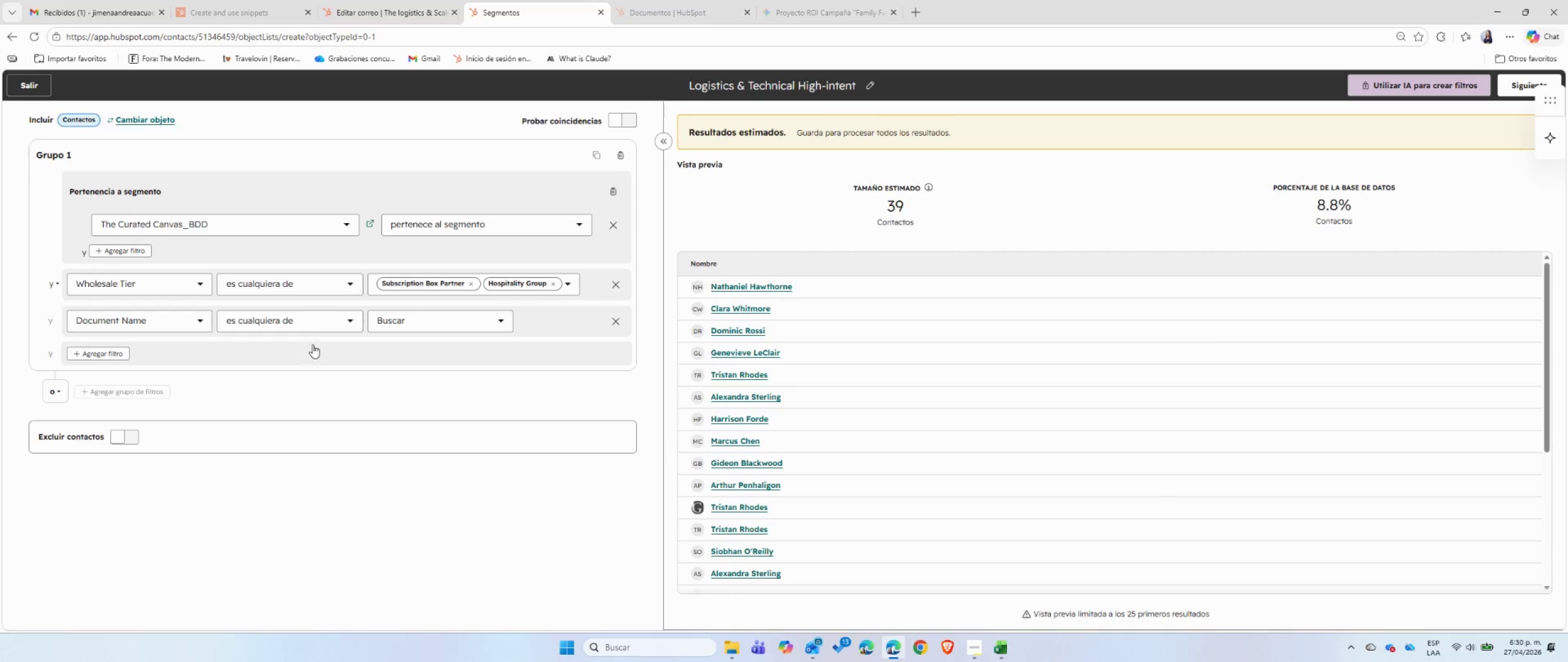 
left_click([413, 324])
 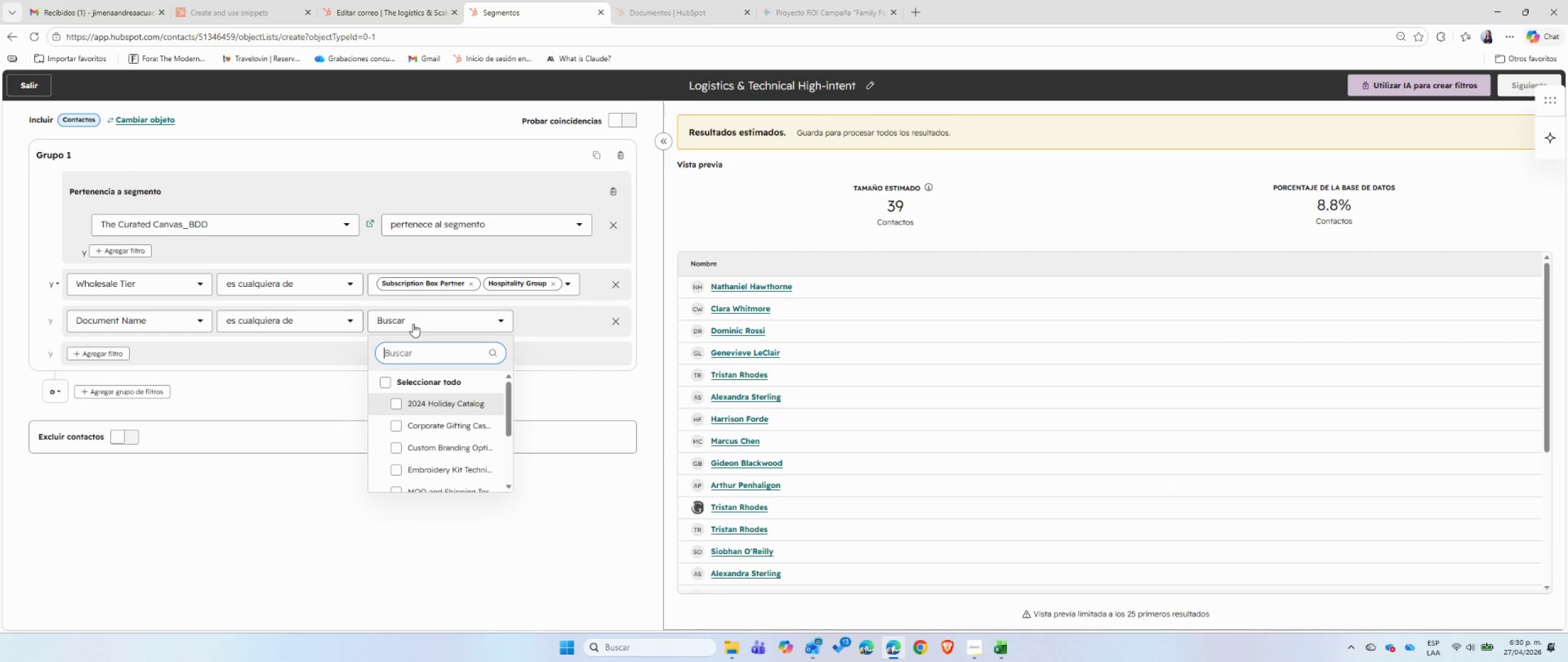 
scroll: coordinate [434, 437], scroll_direction: down, amount: 1.0
 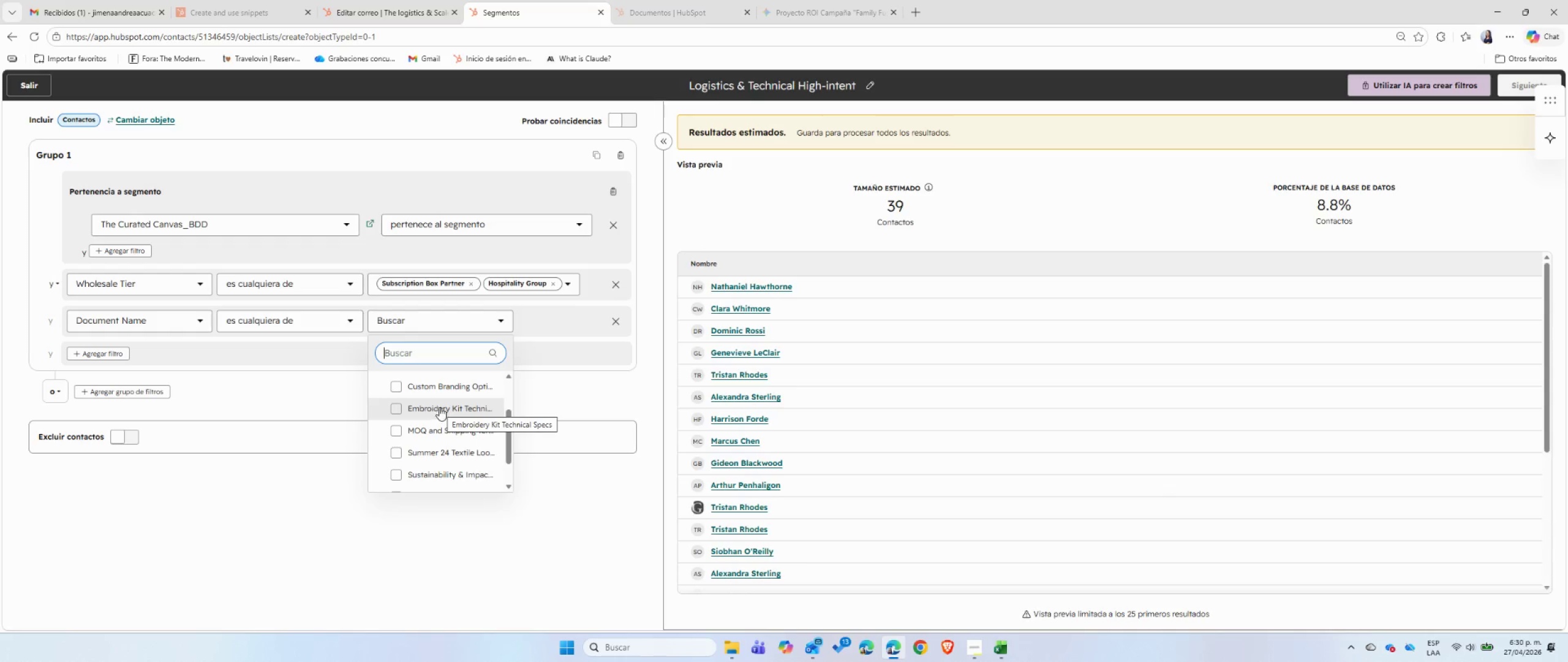 
left_click([399, 408])
 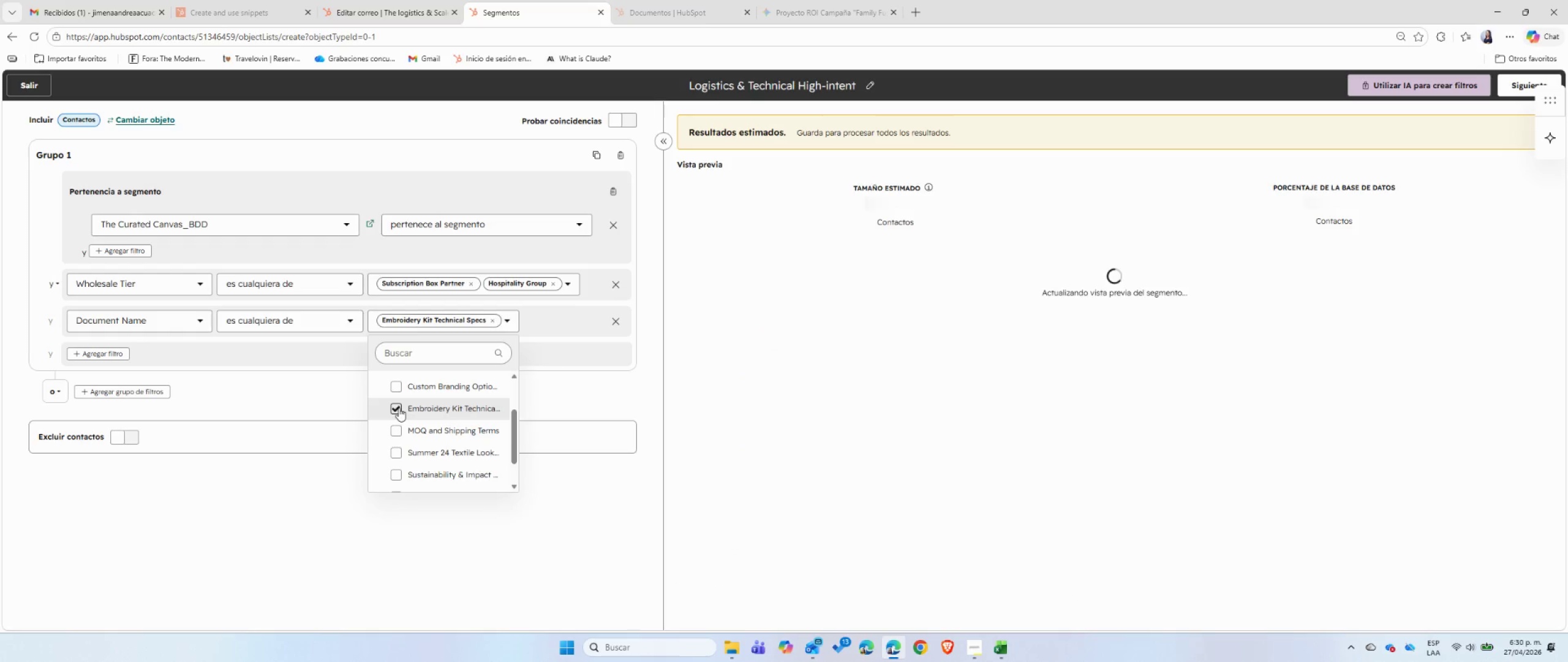 
mouse_move([418, 432])
 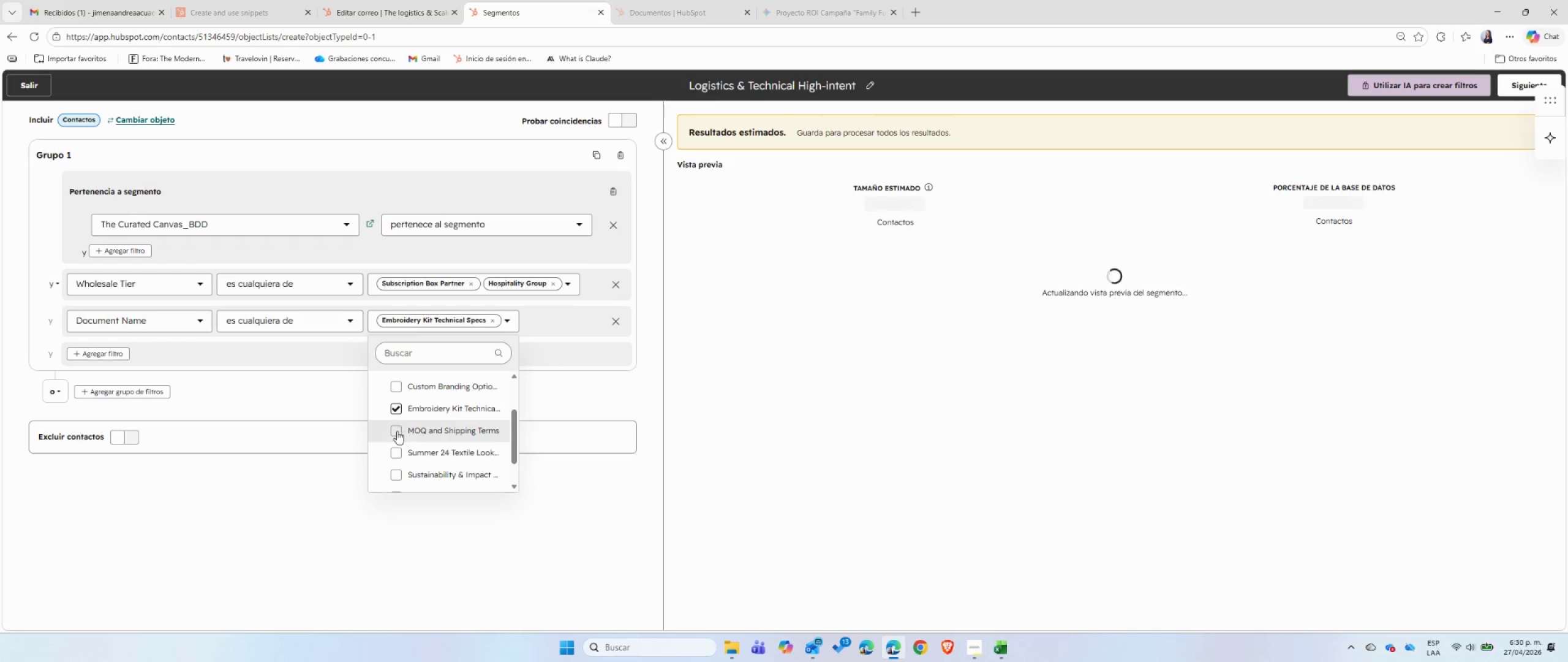 
left_click([397, 431])
 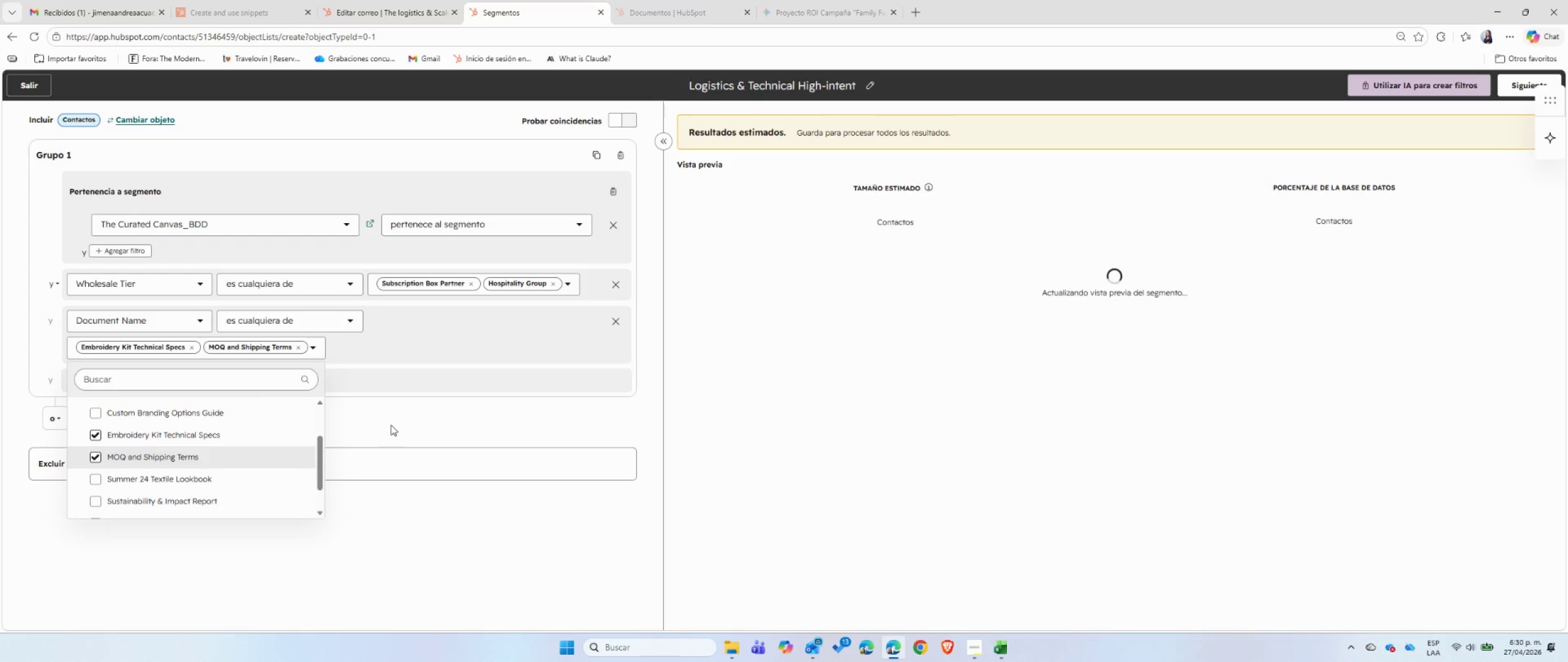 
left_click([391, 425])
 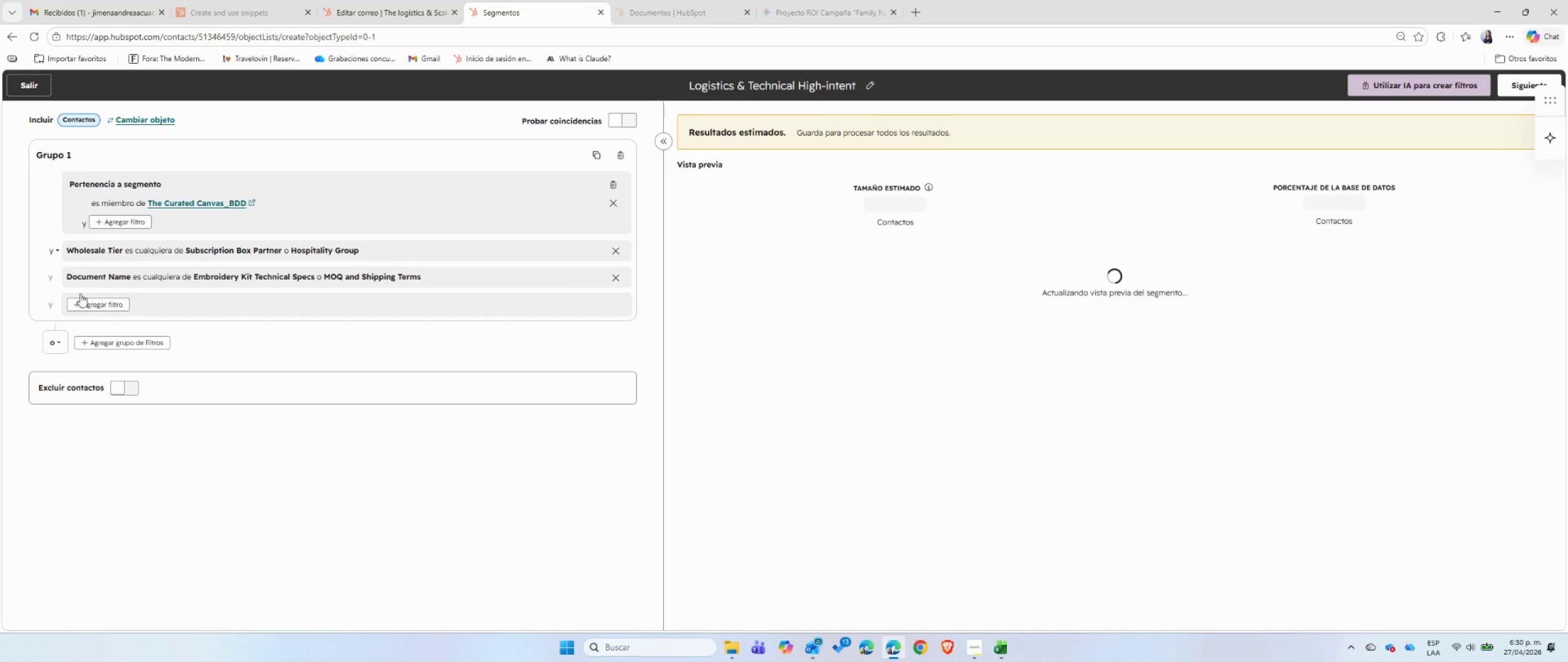 
left_click([91, 302])
 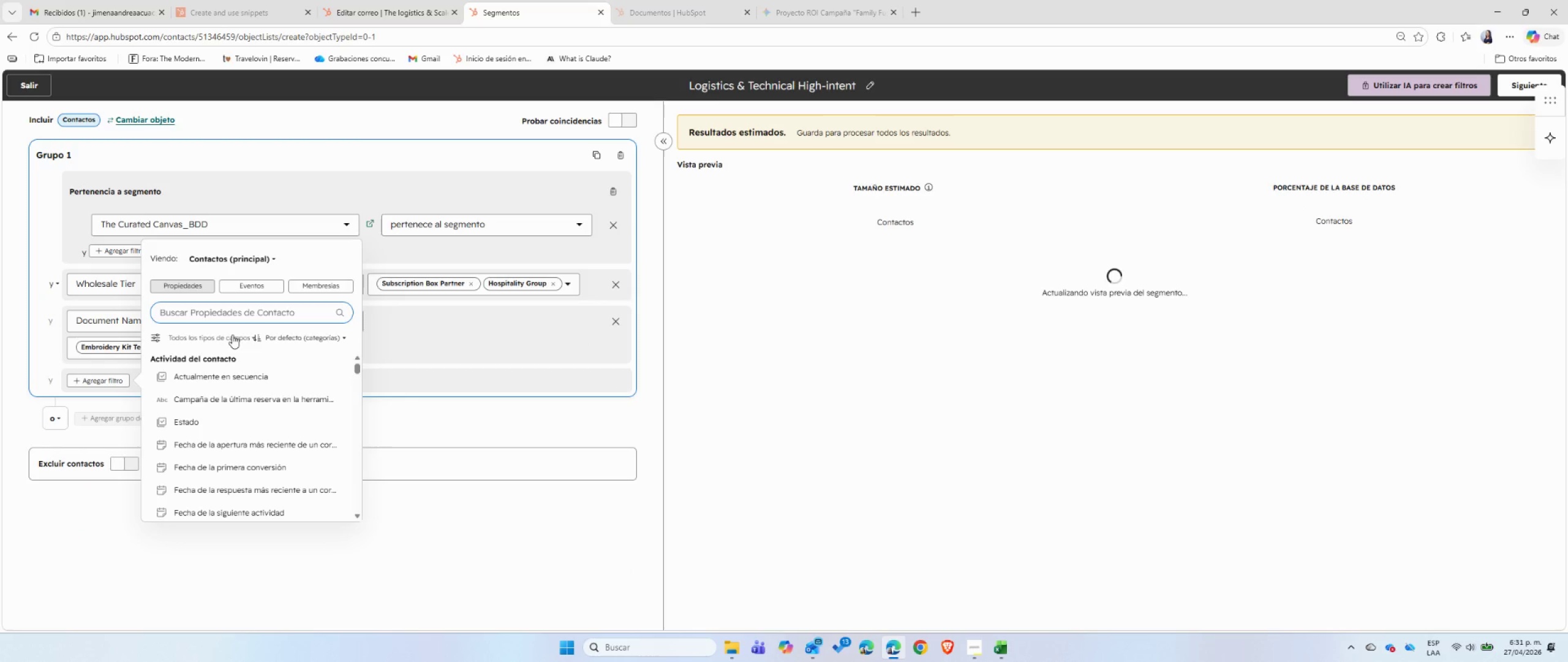 
type(view)
 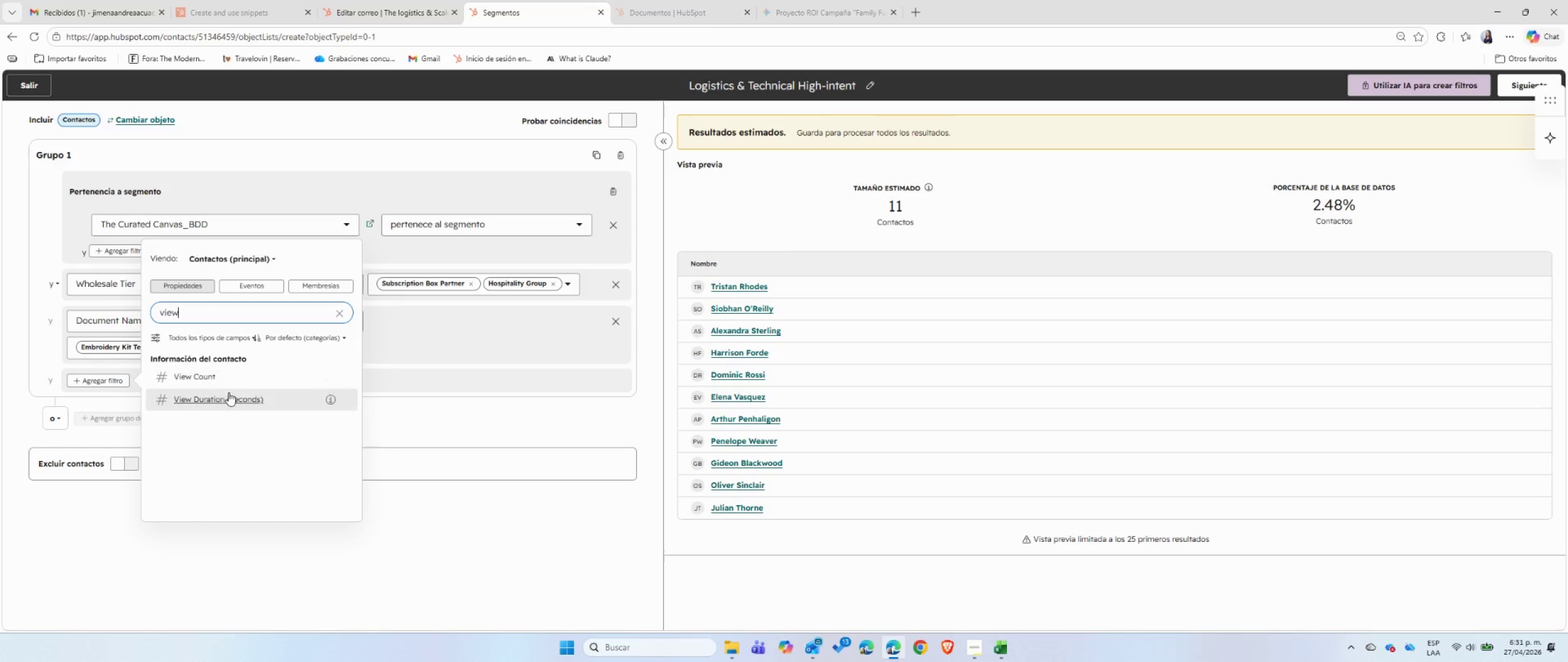 
left_click([223, 398])
 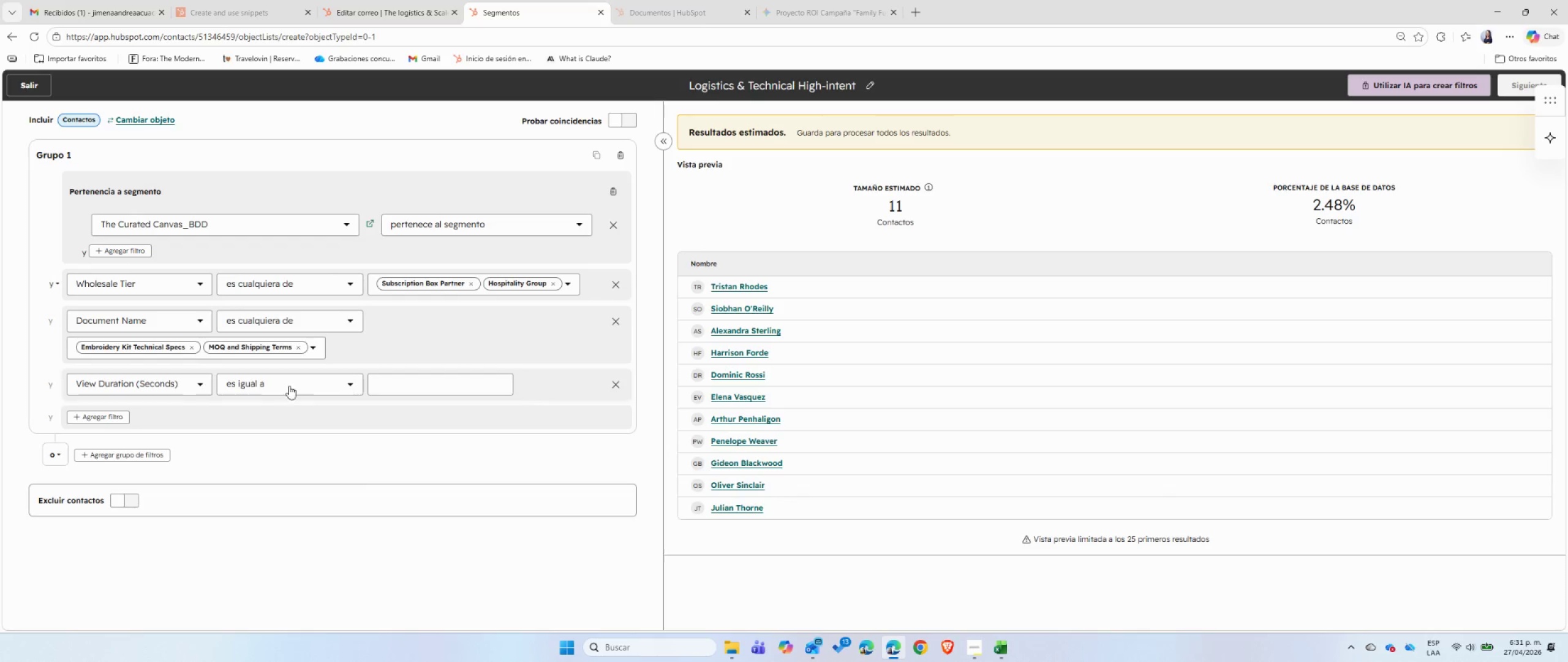 
left_click([398, 389])
 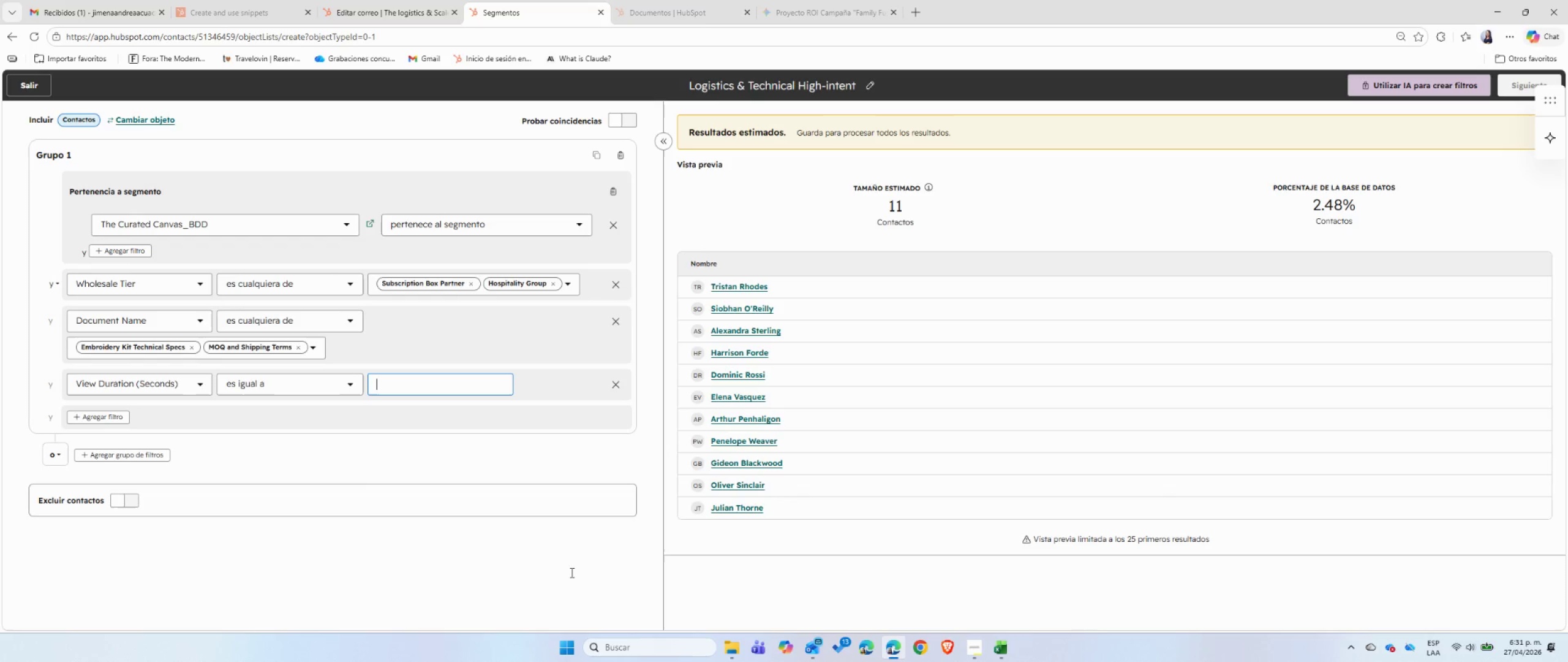 
left_click([1009, 644])
 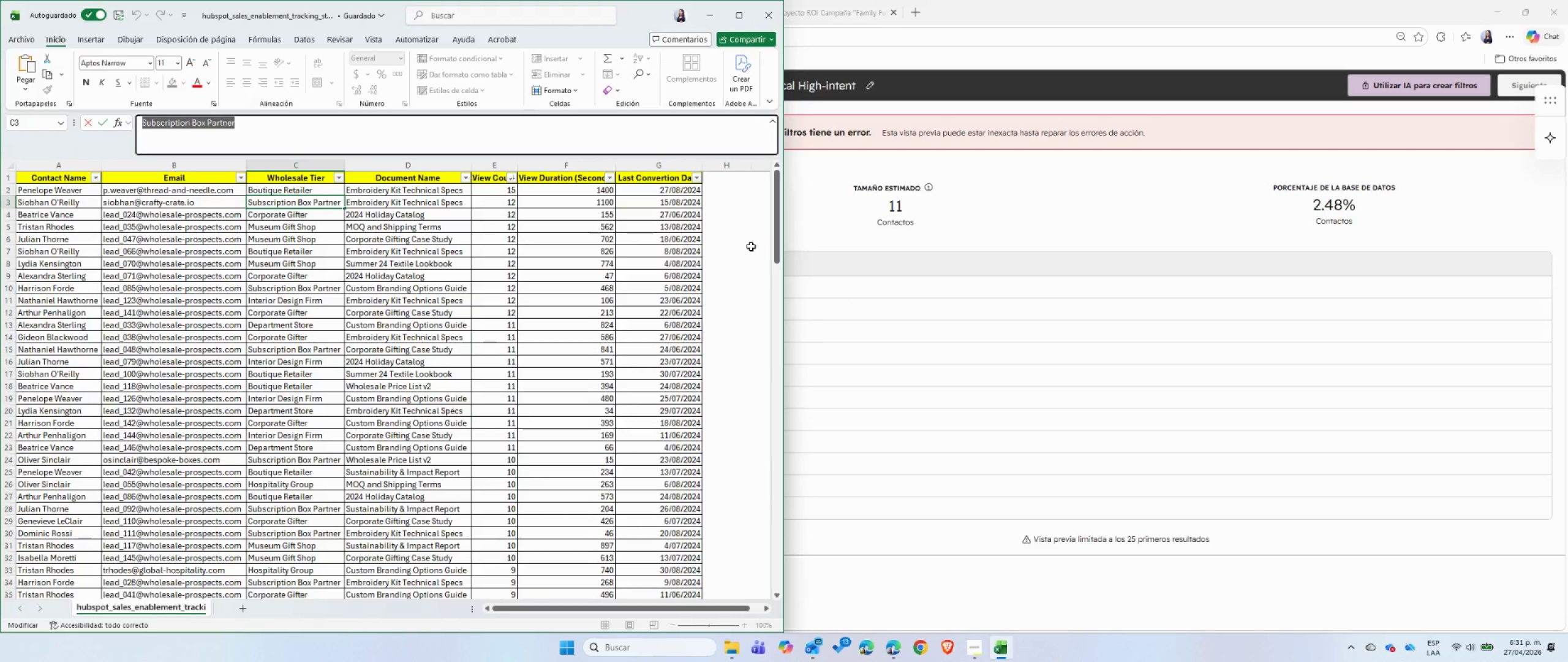 
left_click([995, 646])
 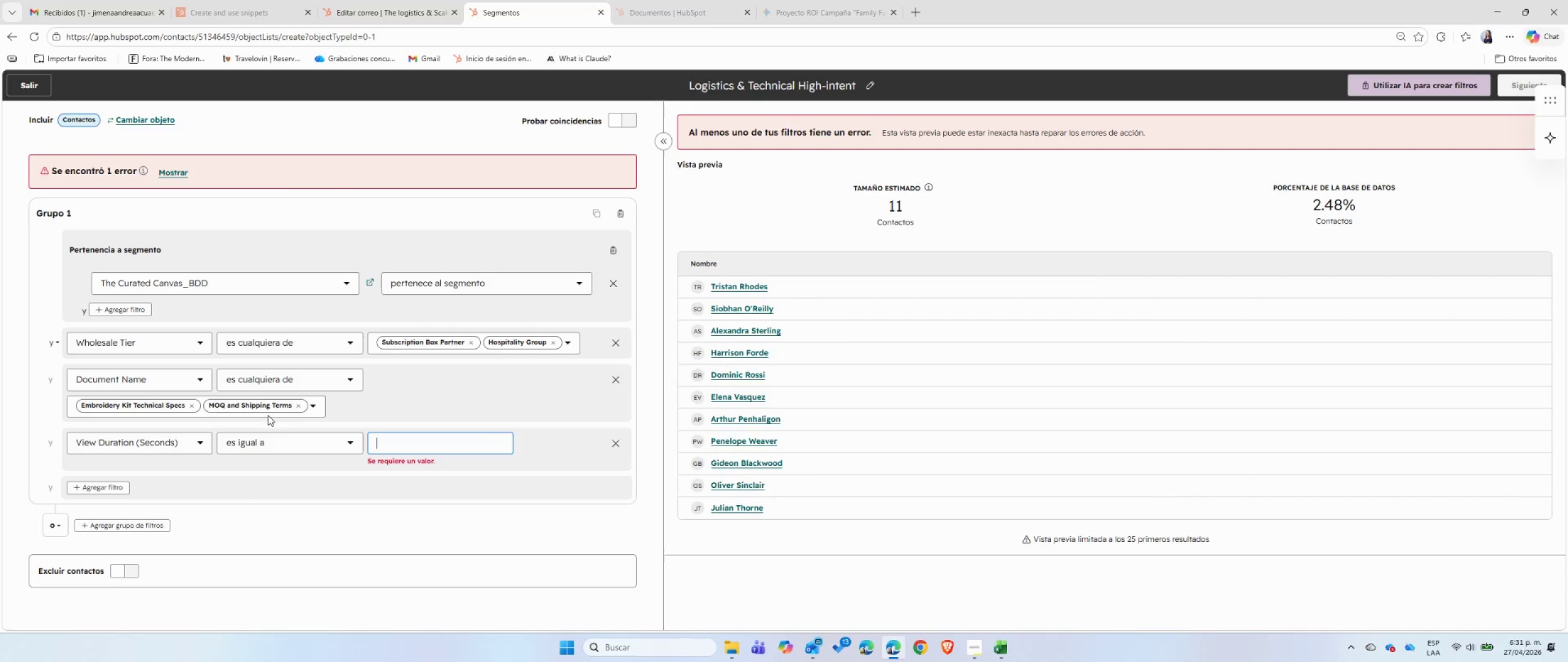 
left_click([282, 439])
 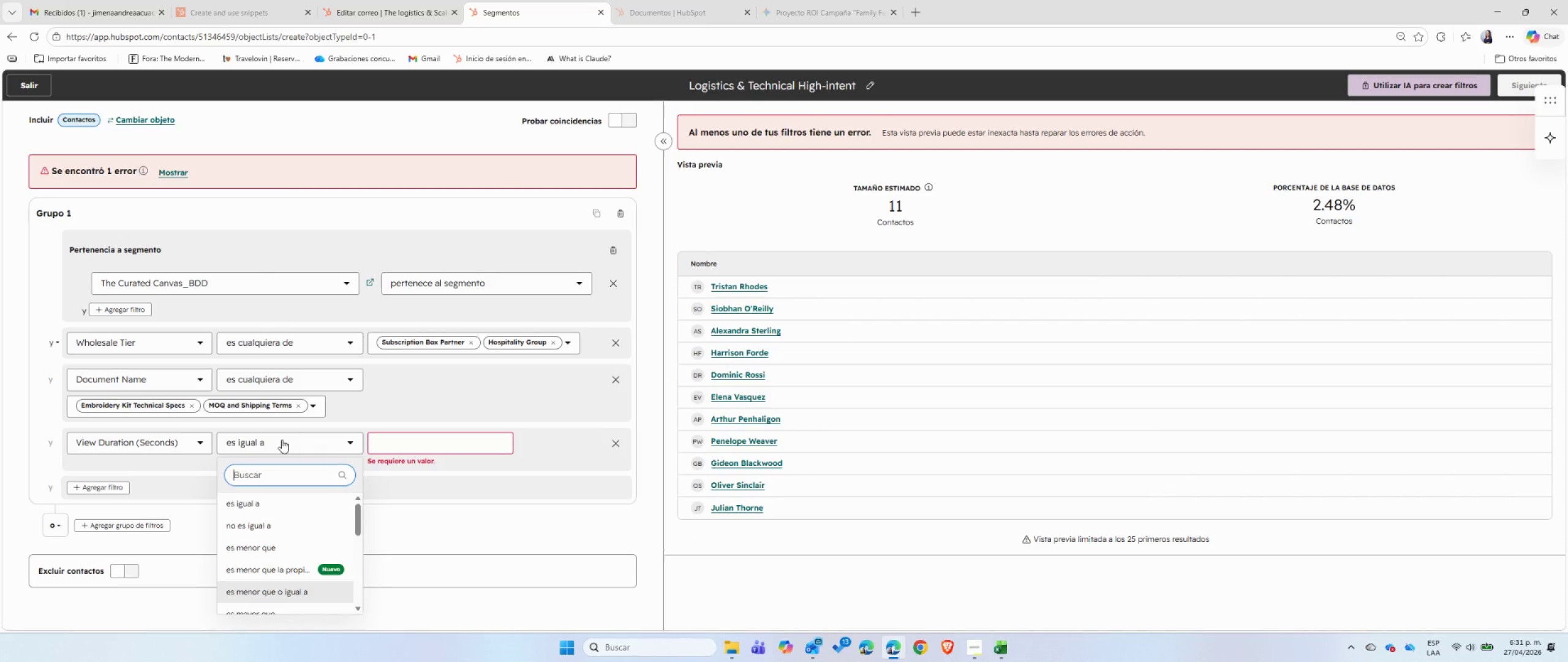 
wait(6.86)
 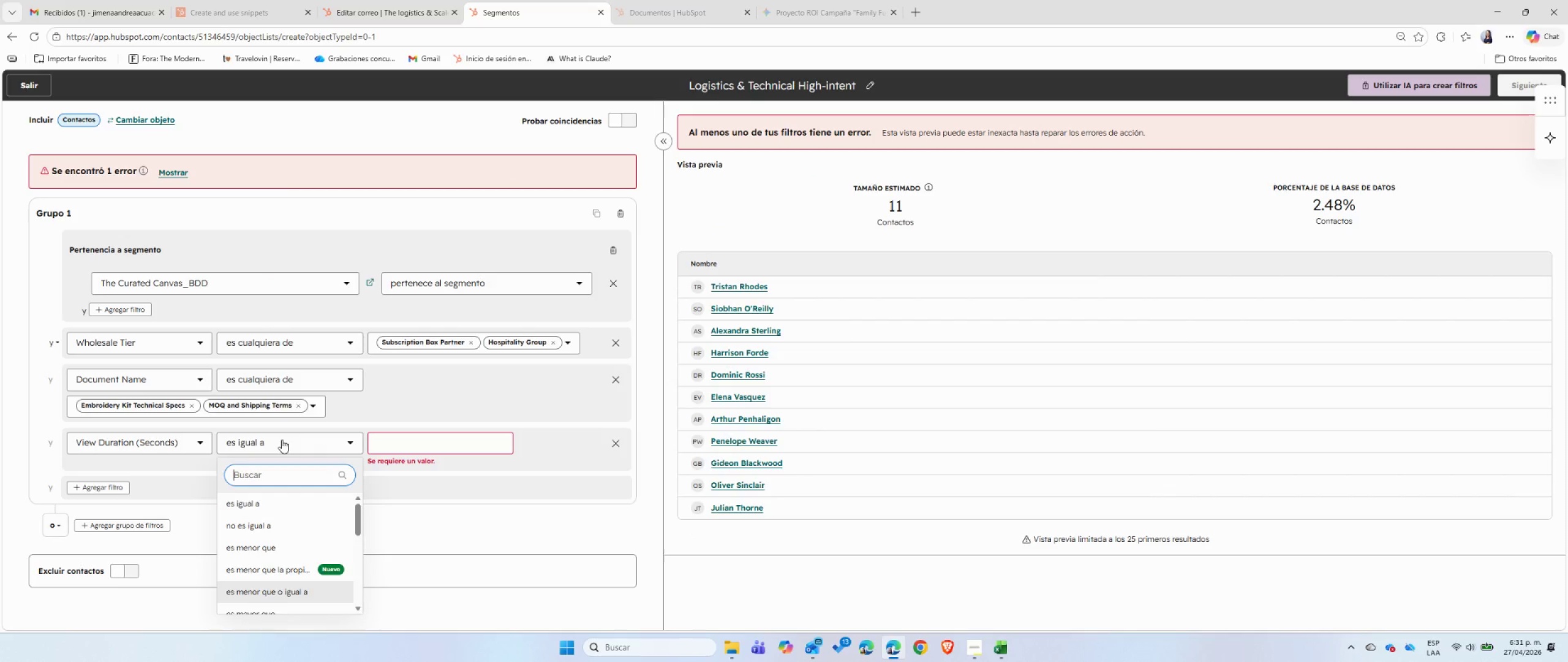 
scroll: coordinate [296, 531], scroll_direction: down, amount: 1.0
 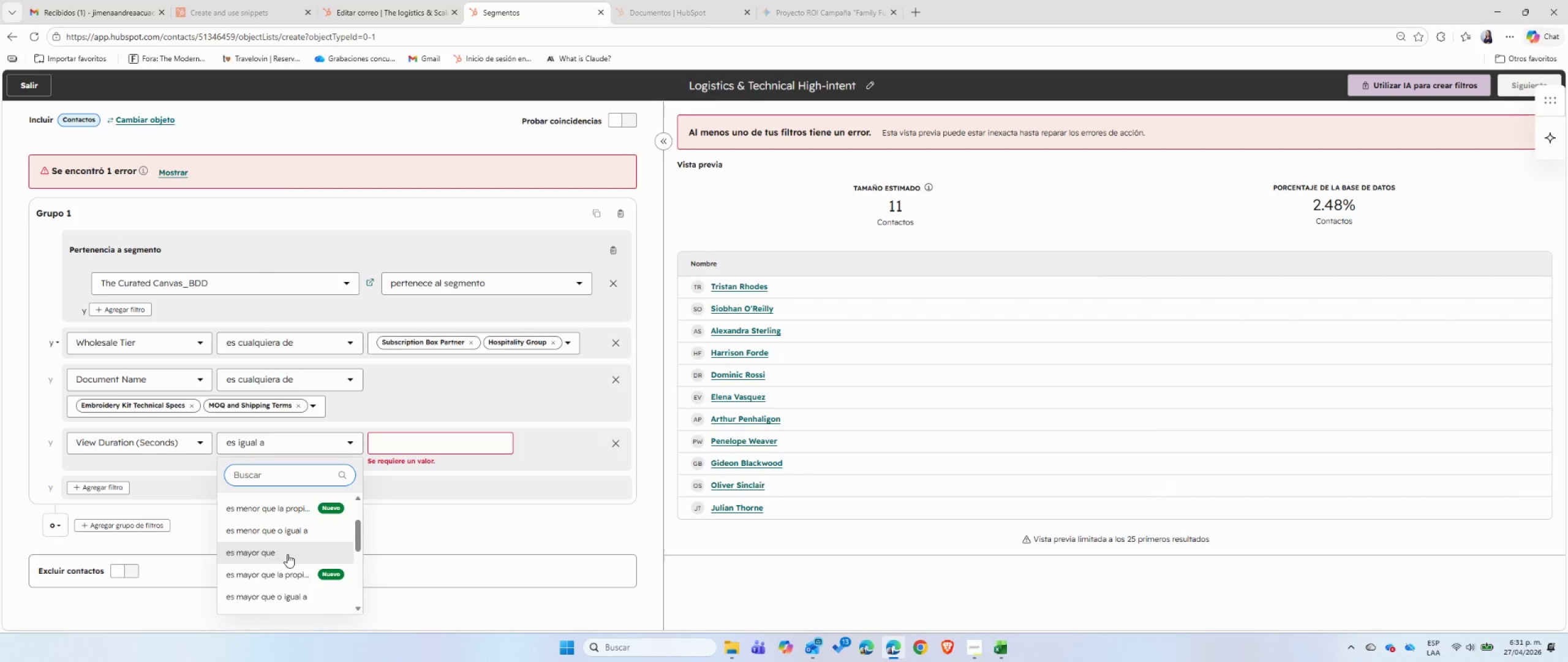 
left_click([287, 554])
 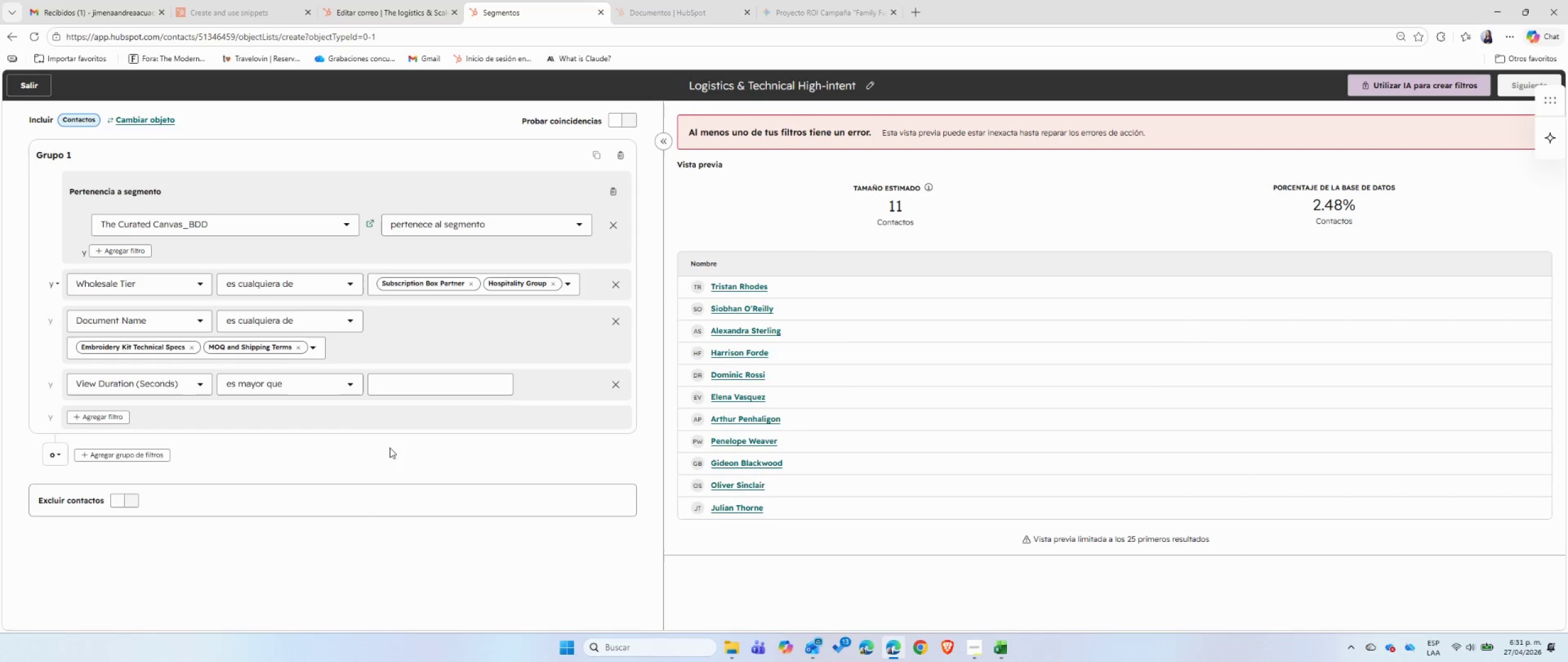 
left_click([422, 388])
 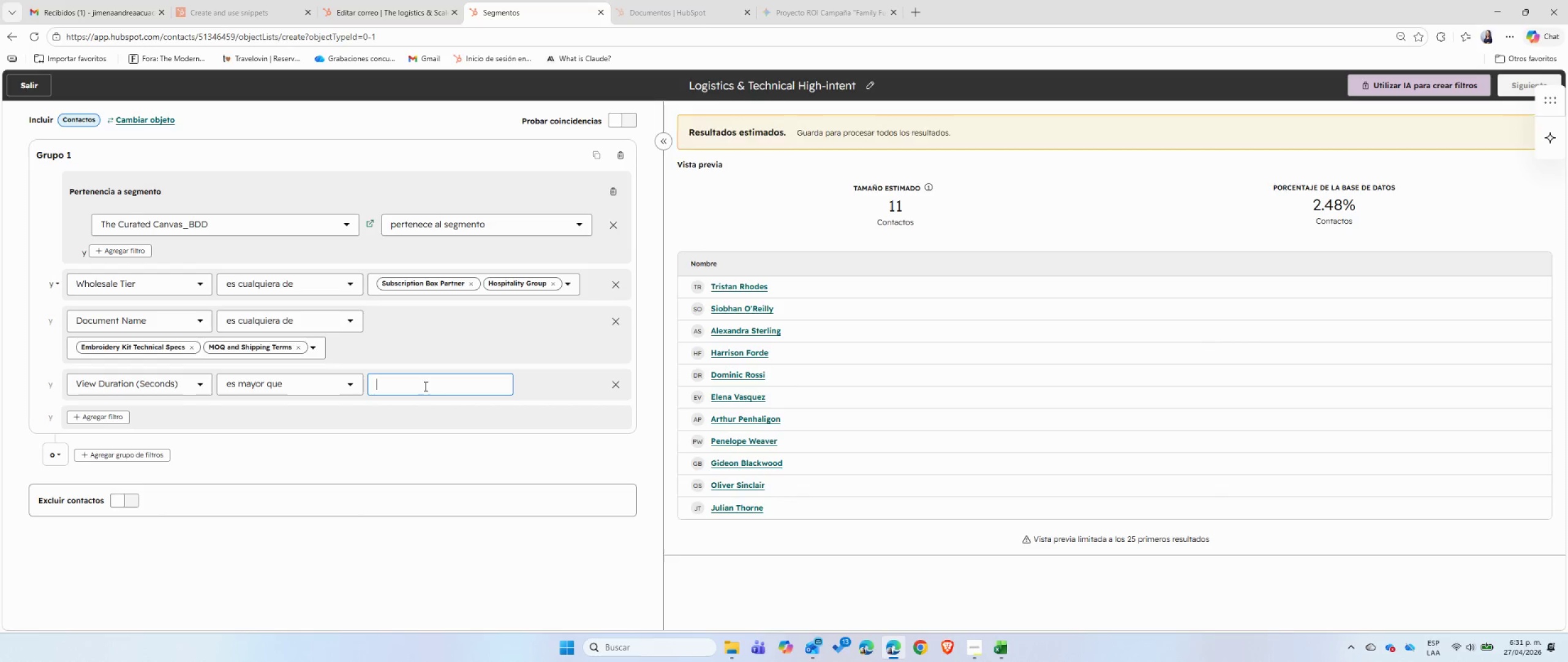 
key(Numpad6)
 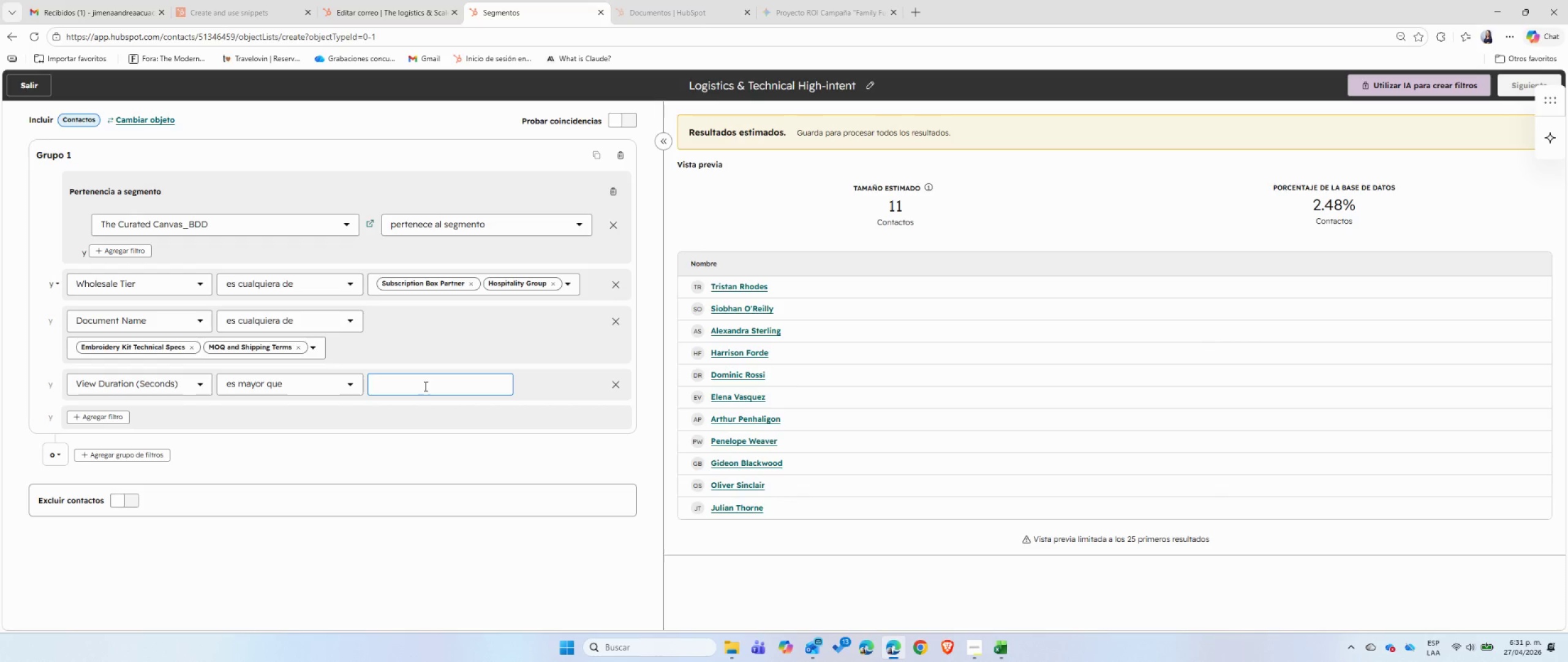 
key(Numpad0)
 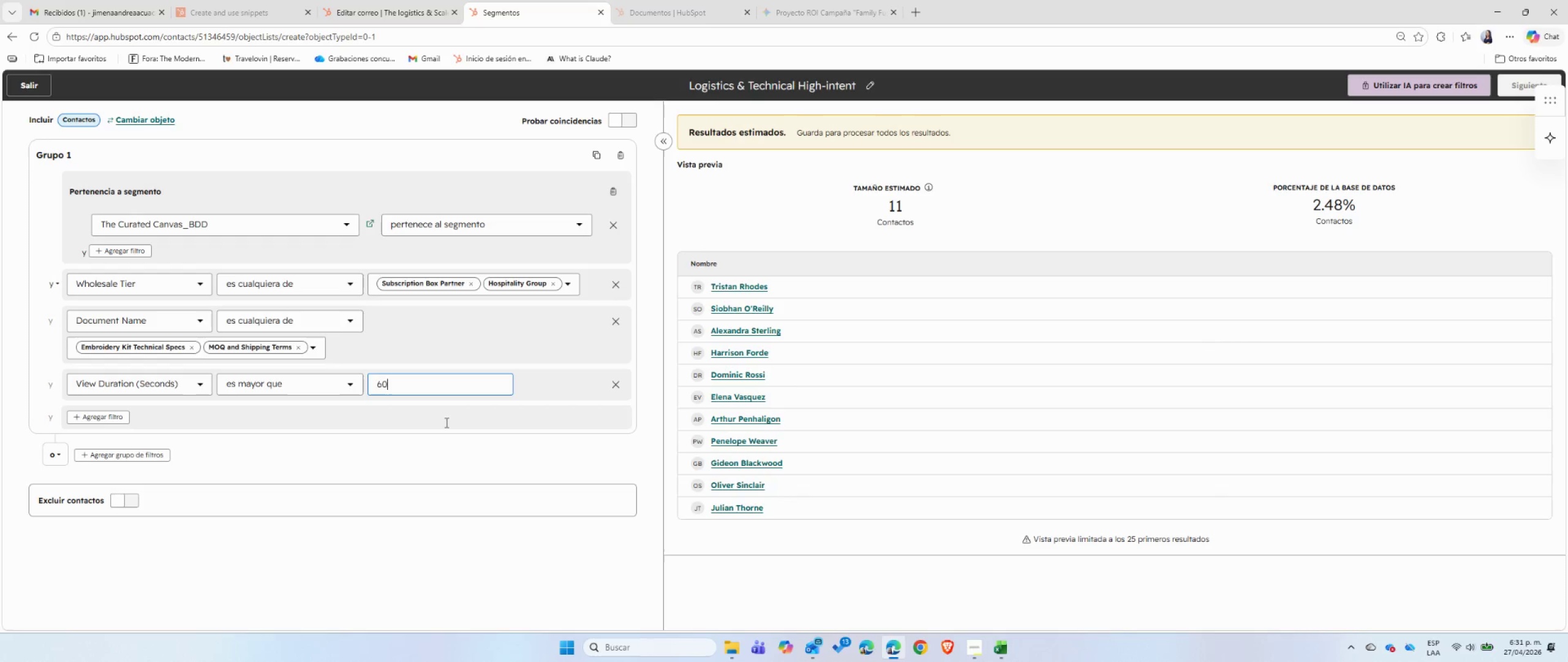 
left_click([468, 471])
 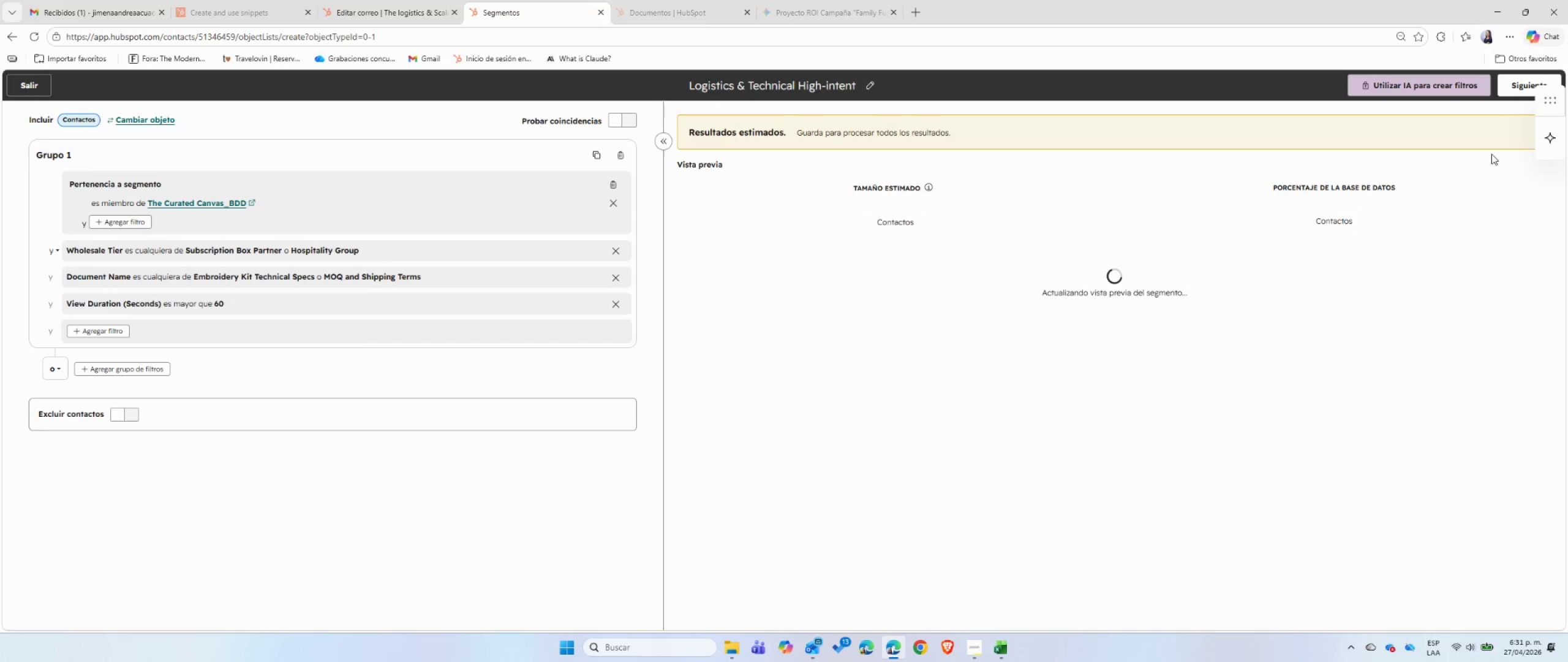 
mouse_move([1446, 391])
 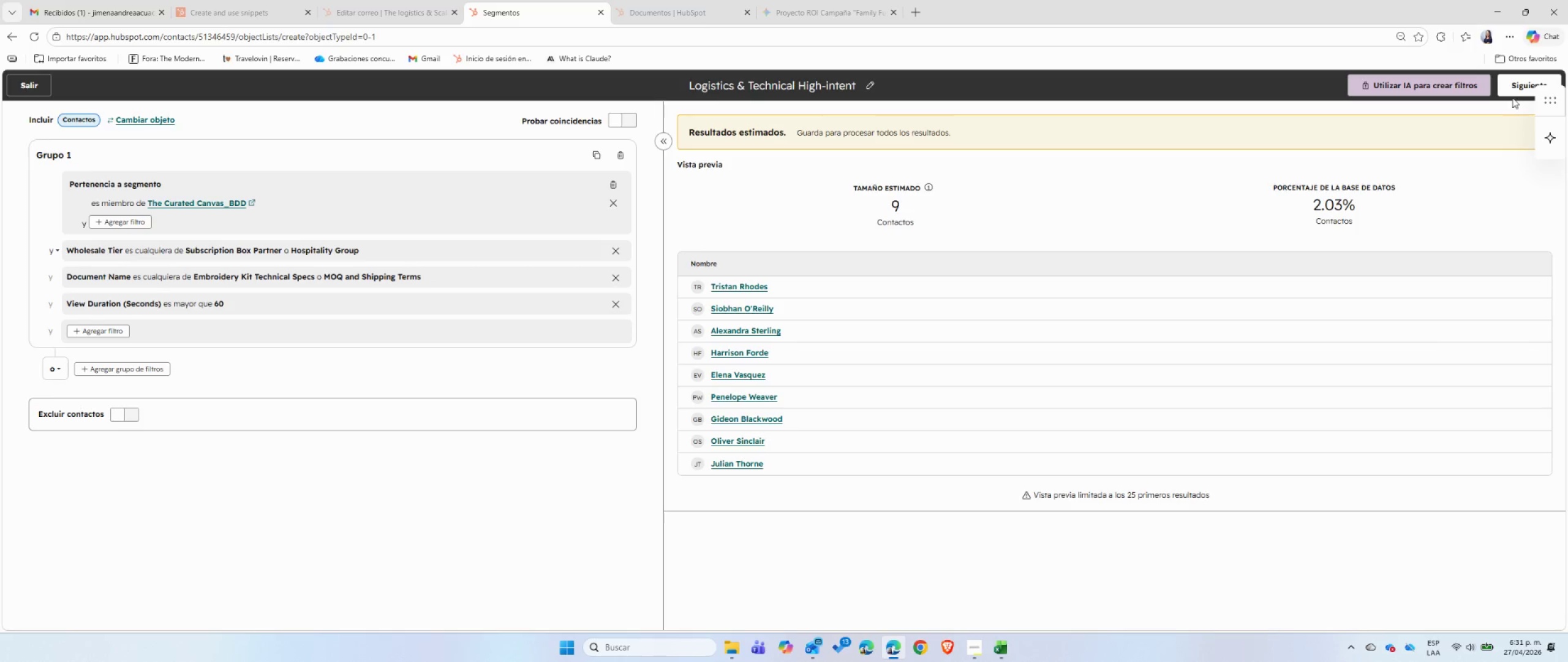 
left_click([1514, 88])
 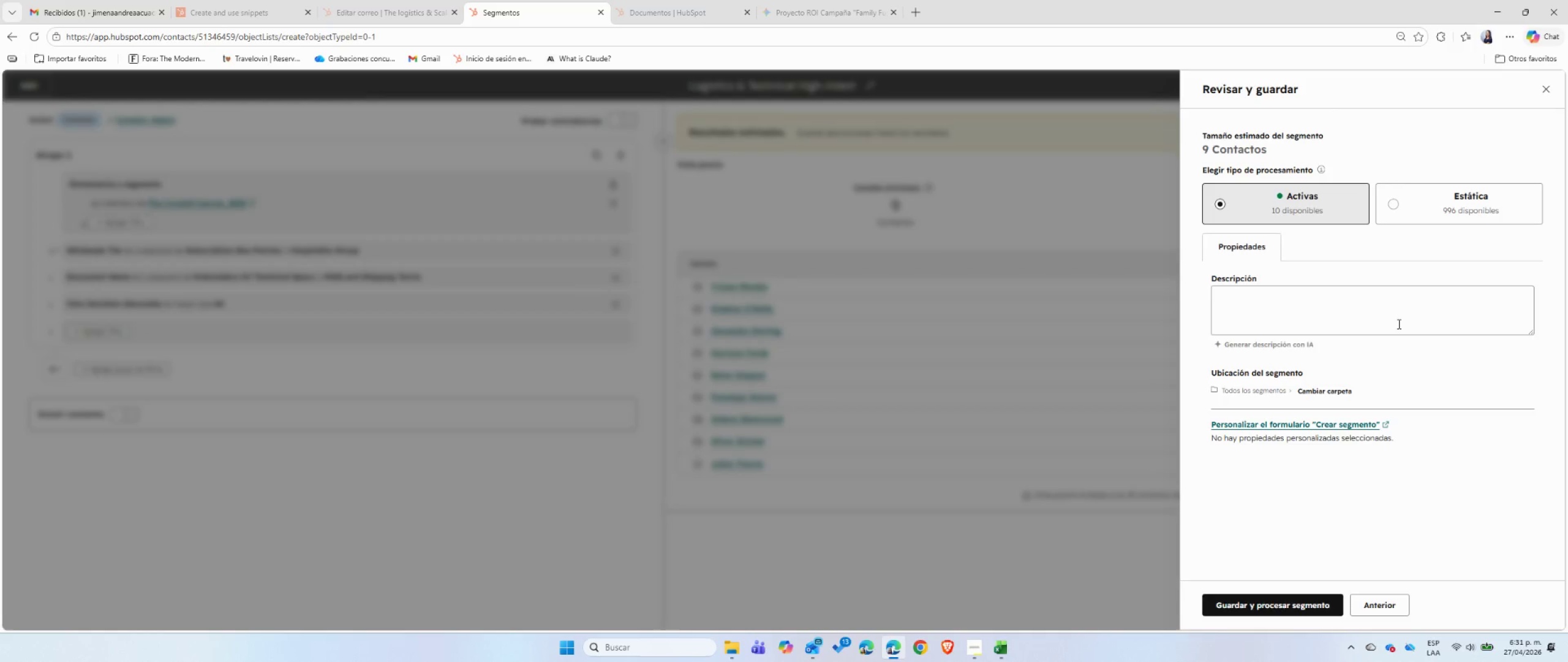 
left_click([1390, 313])
 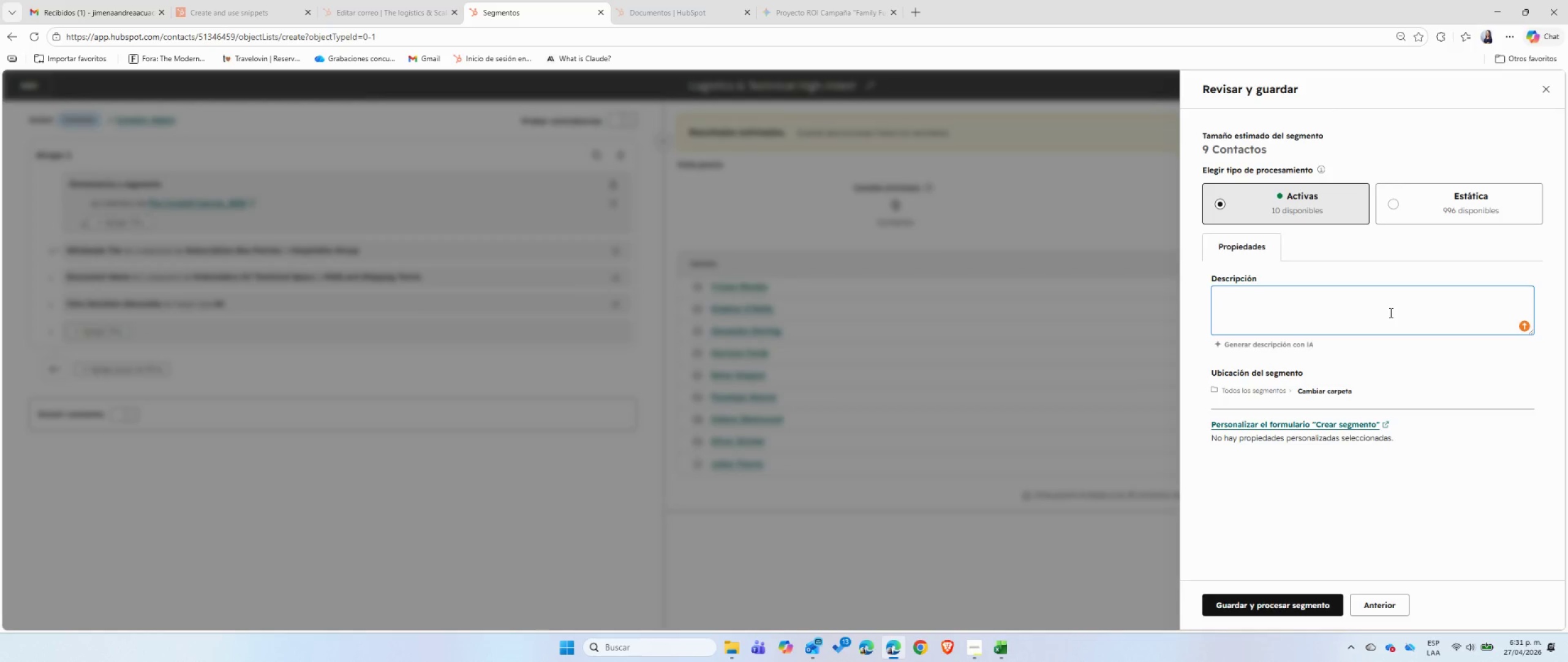 
type(Este segmento agrupa a los leads que necesitan datos operativos duros para tomar una decisi;on de volumen. )
 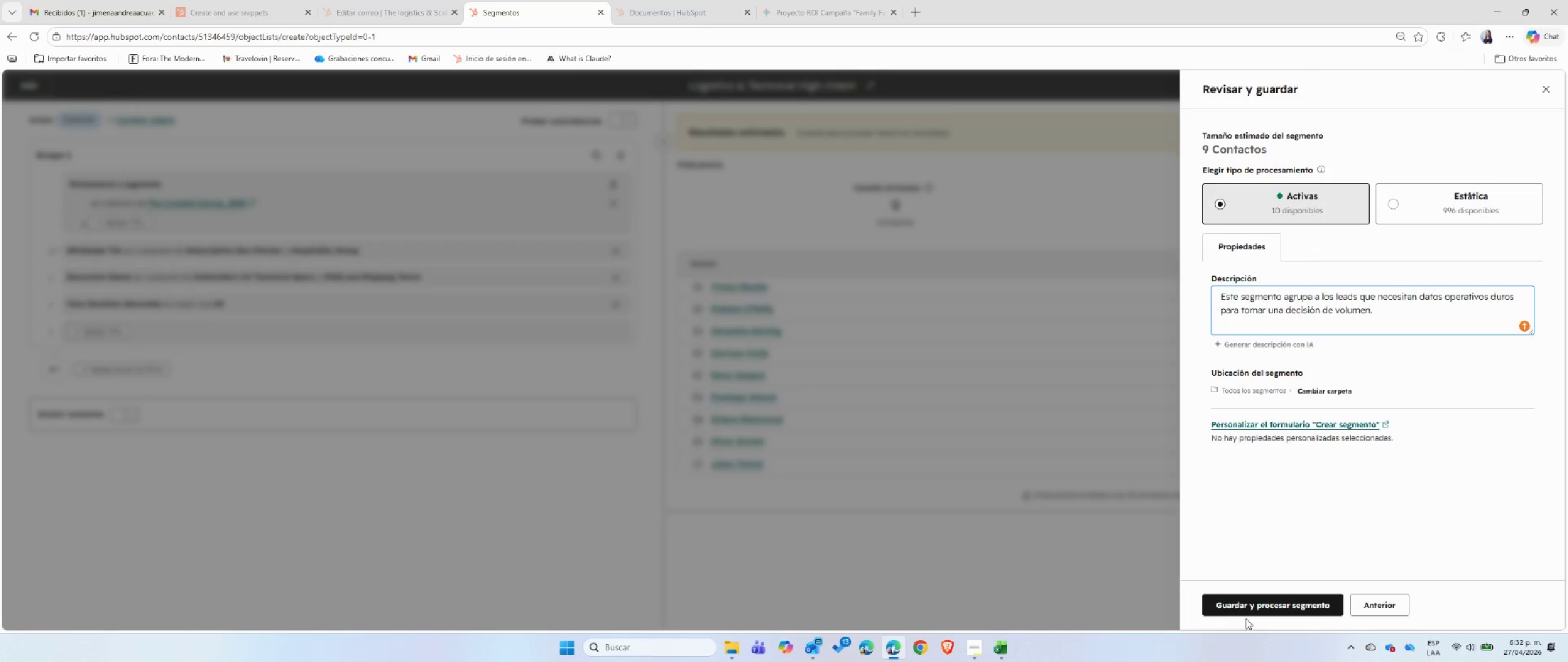 
left_click([1260, 606])
 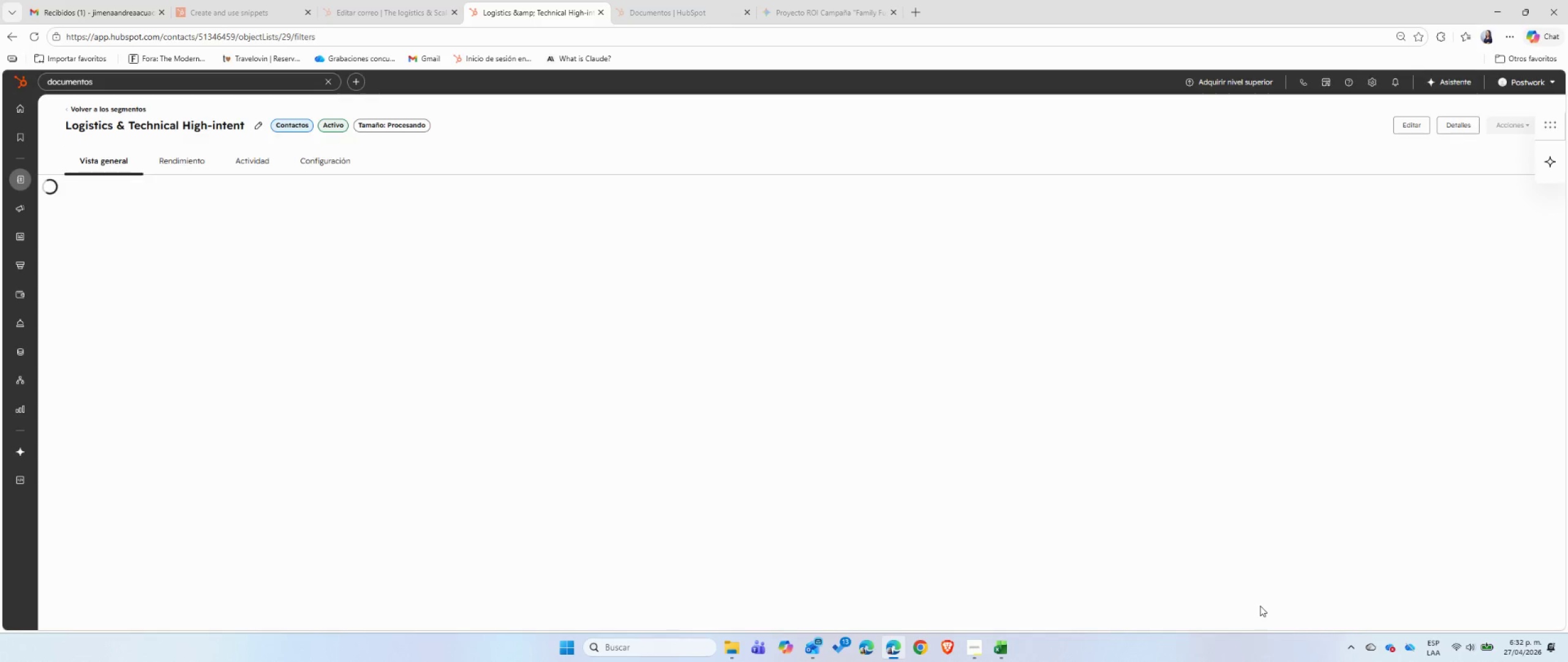 
wait(9.39)
 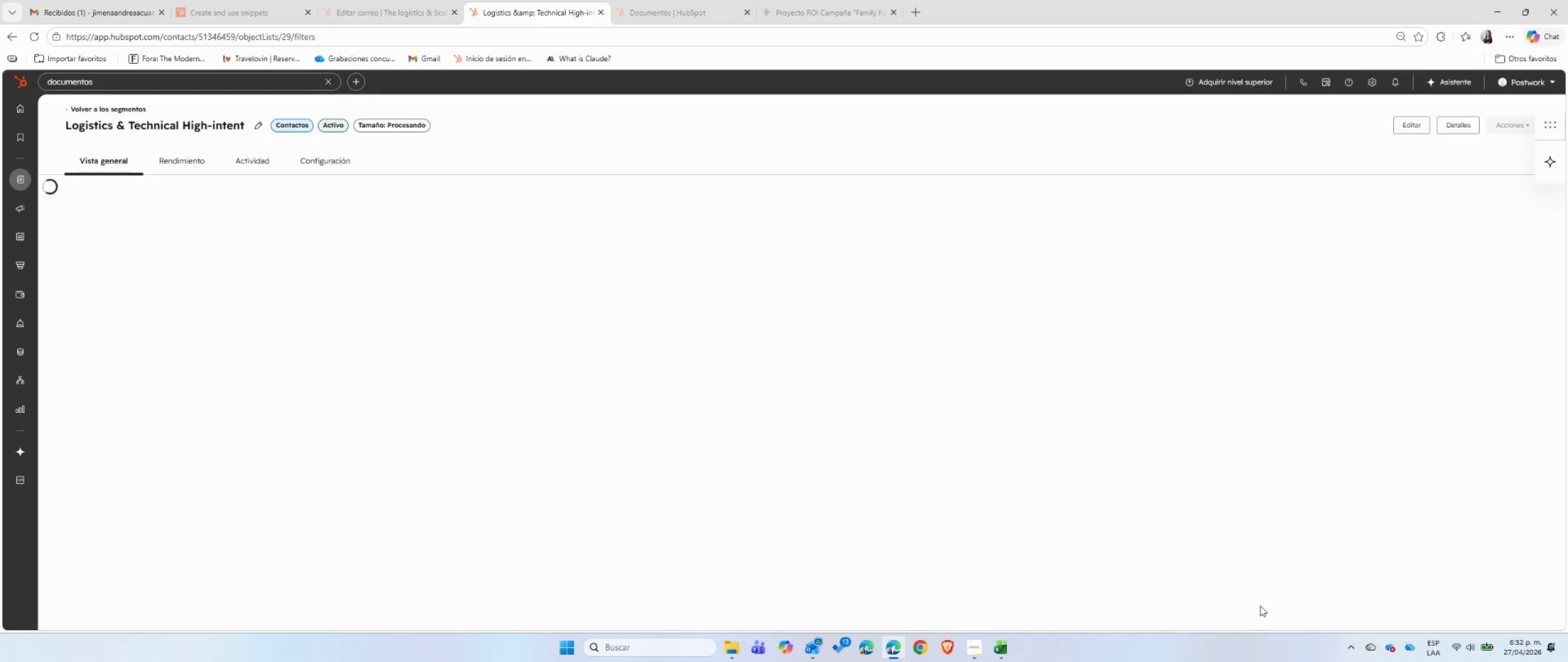 
left_click_drag(start_coordinate=[243, 126], to_coordinate=[228, 127])
 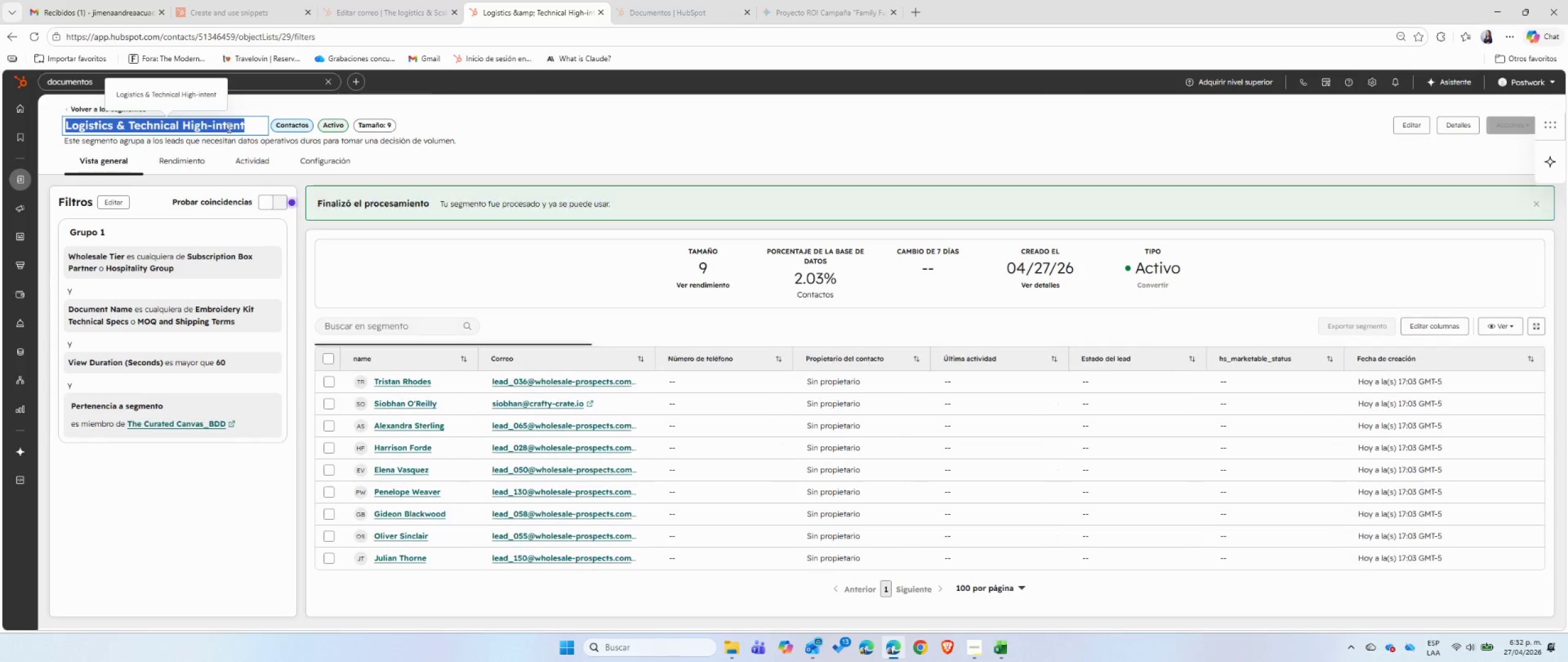 
key(Control+ControlLeft)
 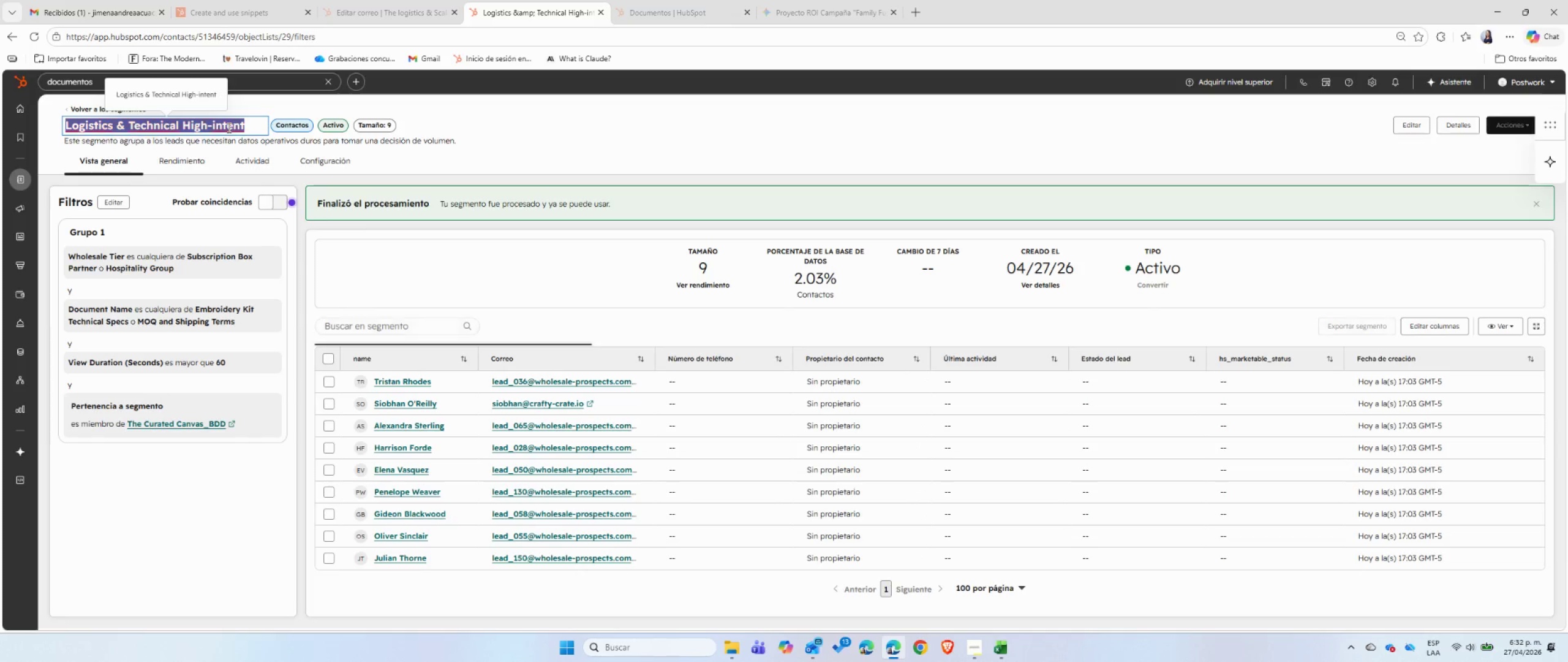 
key(Control+C)
 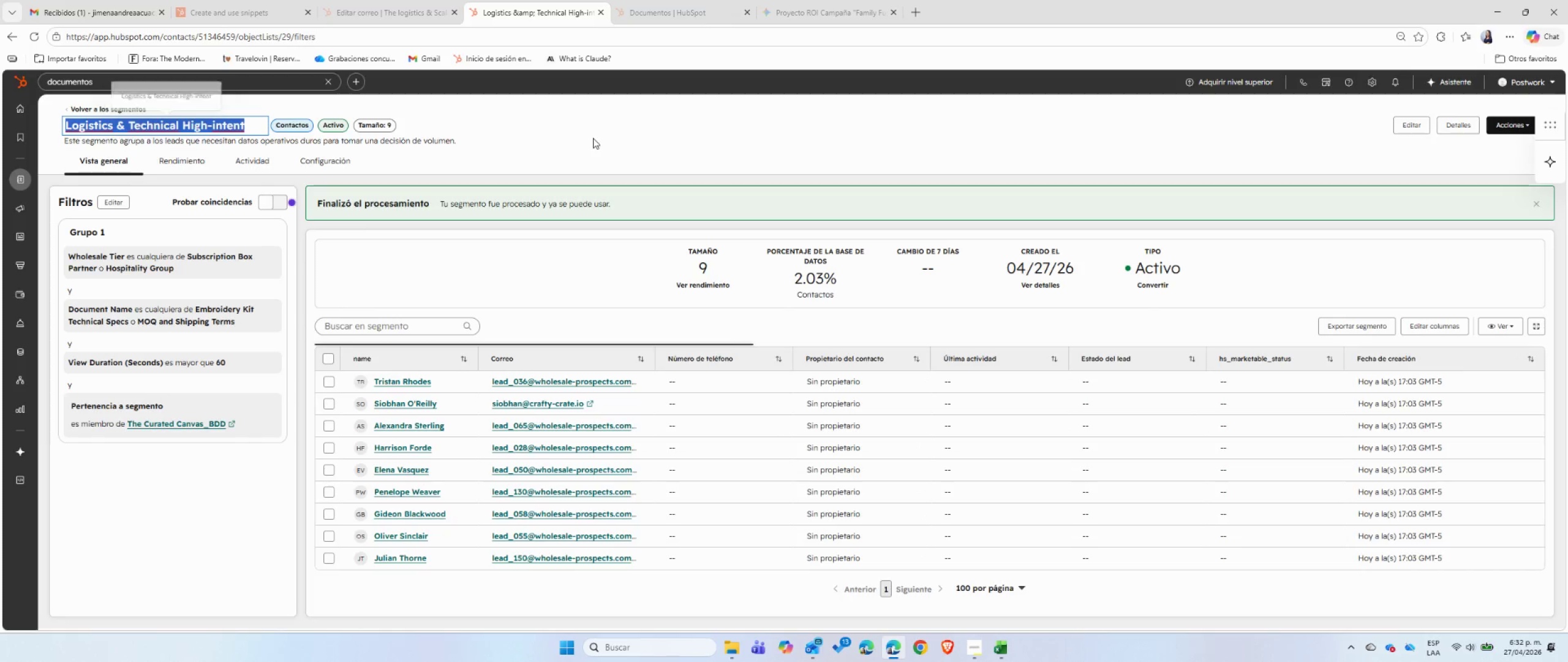 
left_click([593, 138])
 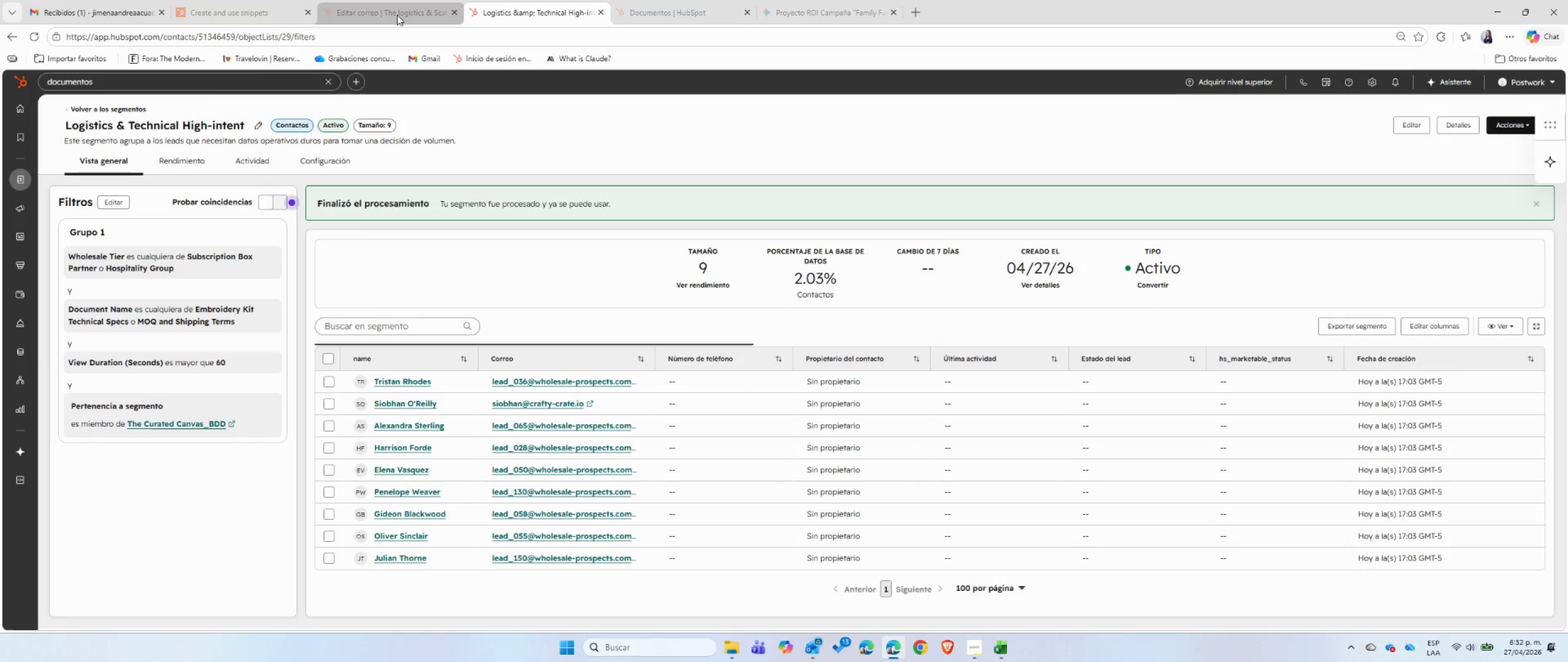 
left_click([397, 15])
 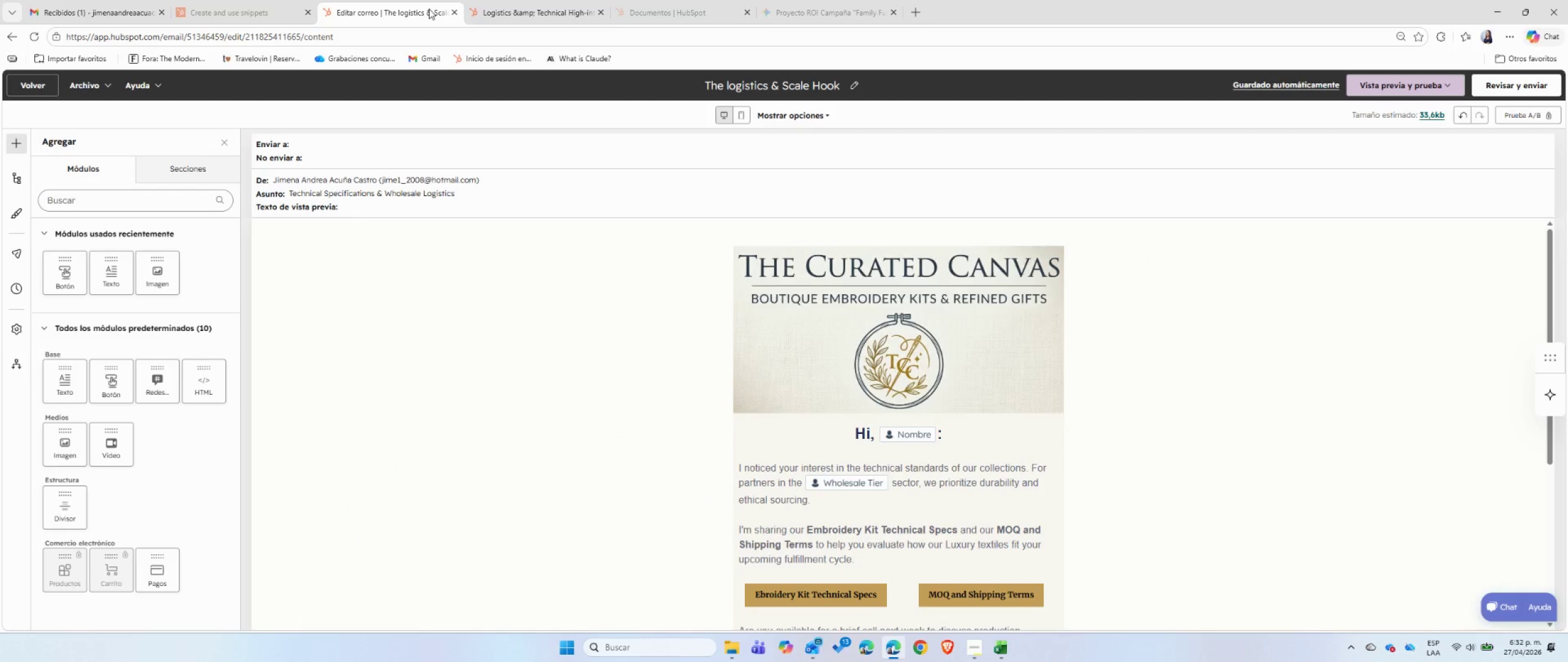 
left_click([533, 1])
 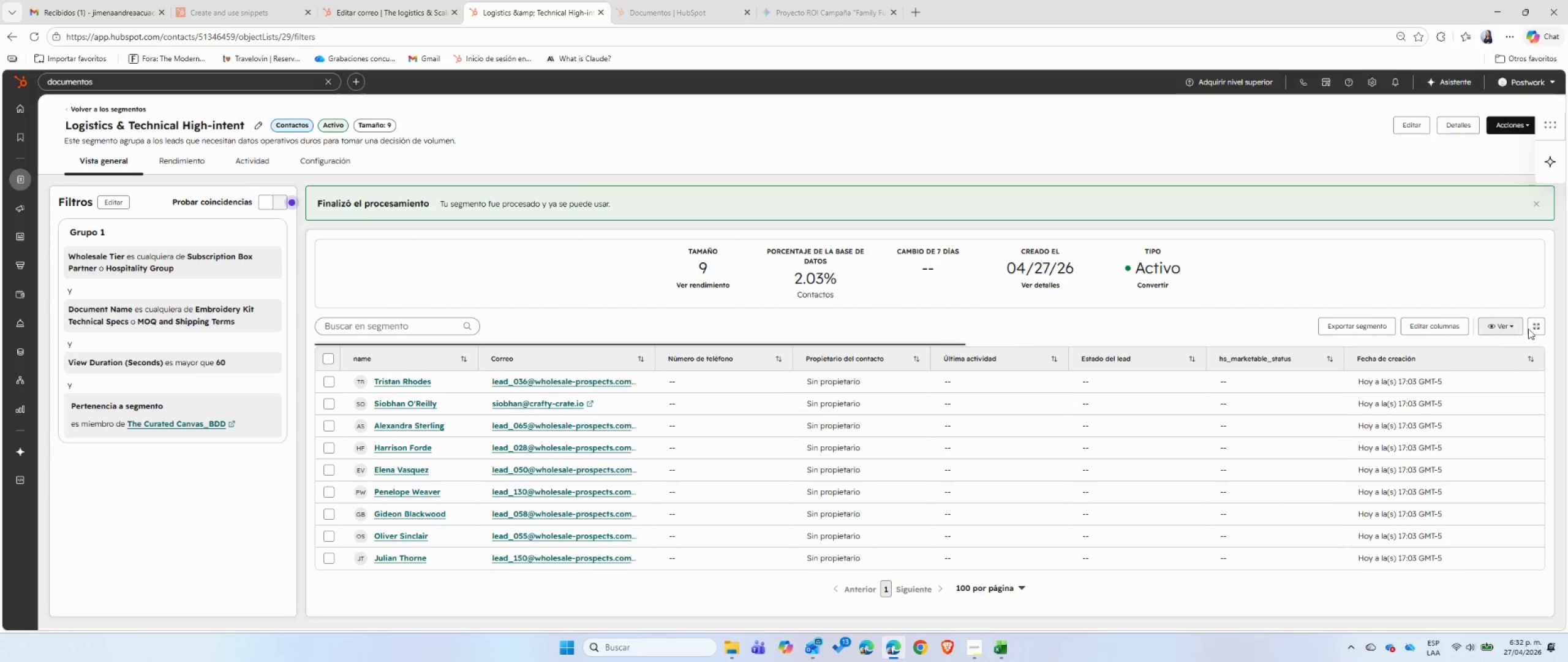 
left_click([1421, 326])
 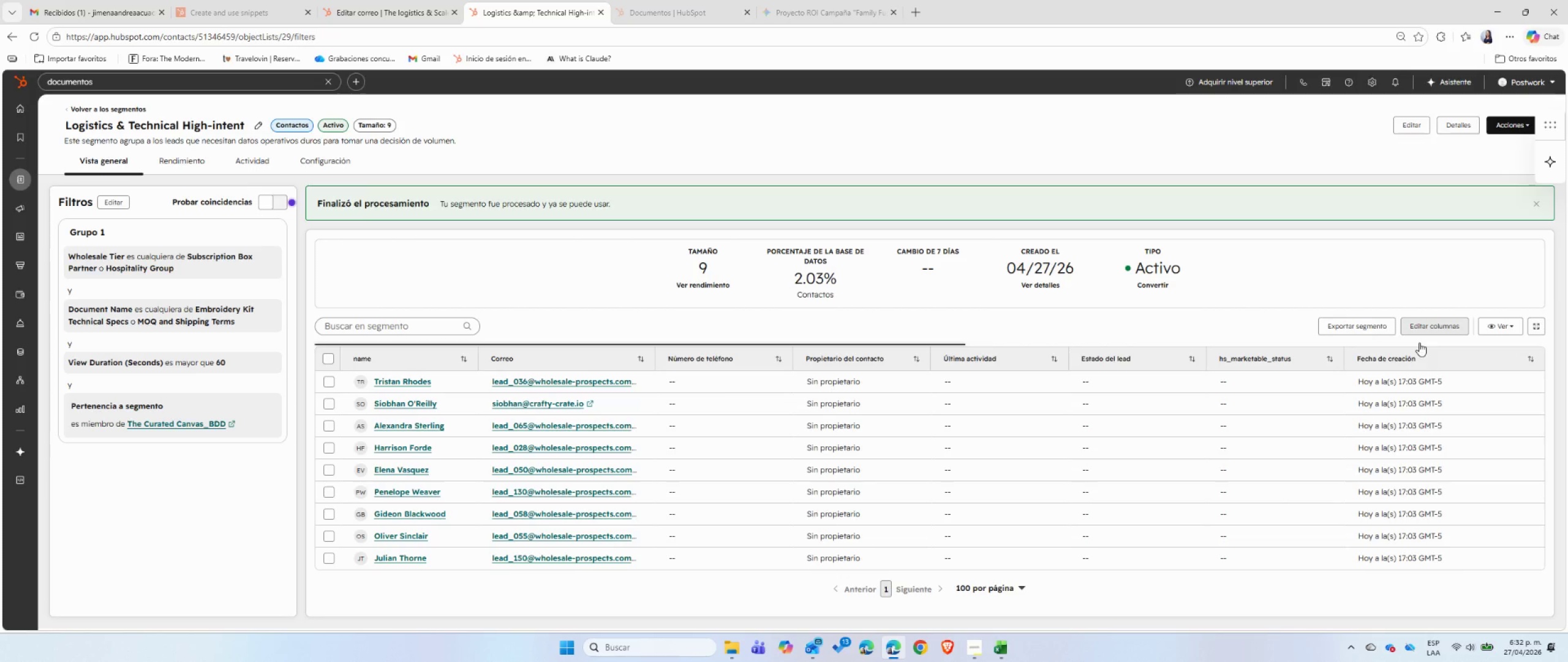 
mouse_move([1402, 360])
 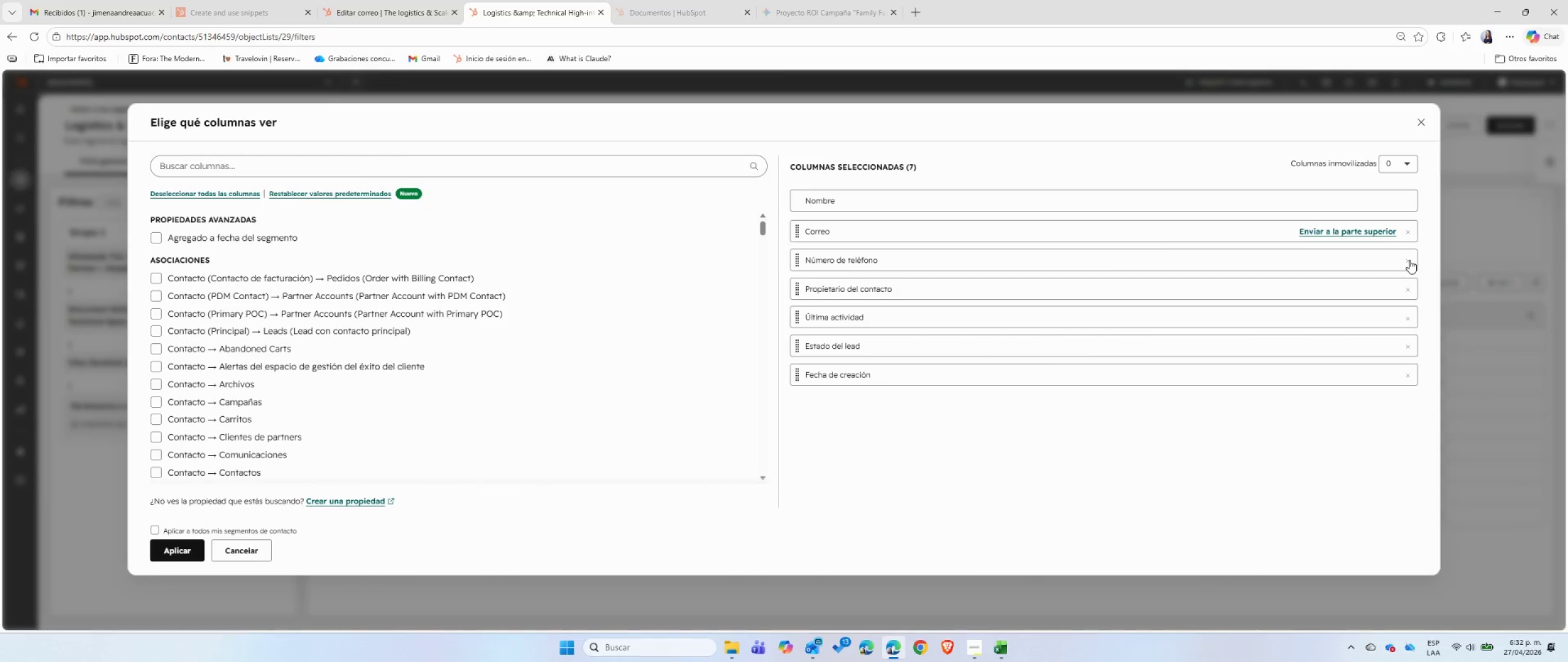 
left_click([1409, 260])
 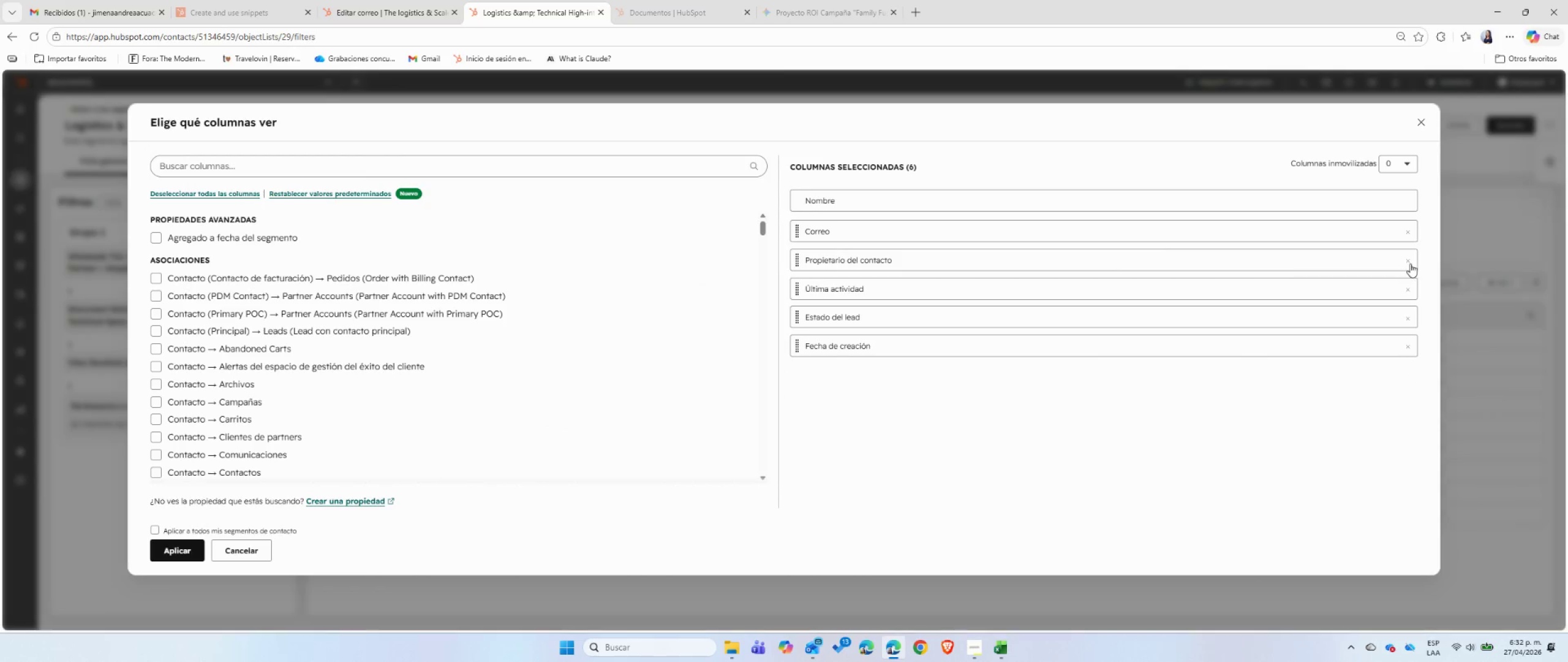 
left_click([1409, 261])
 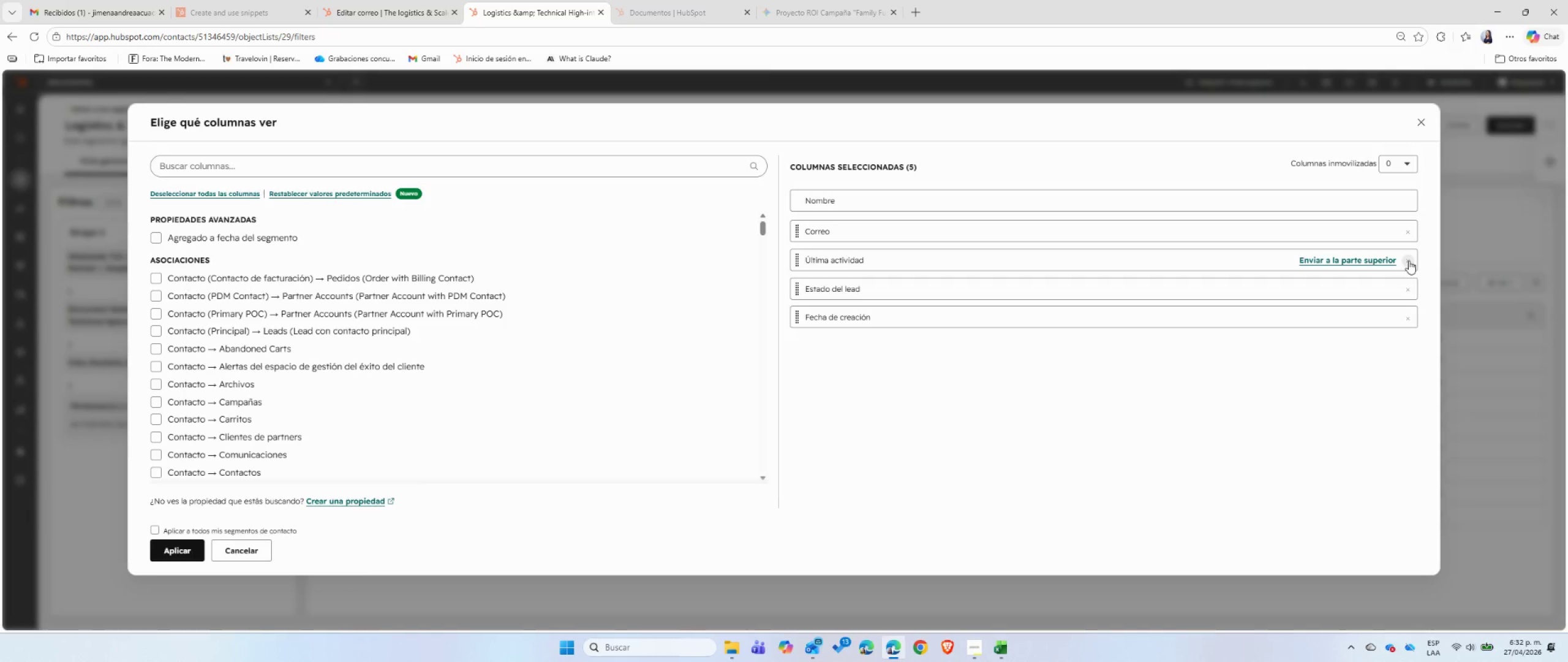 
wait(6.05)
 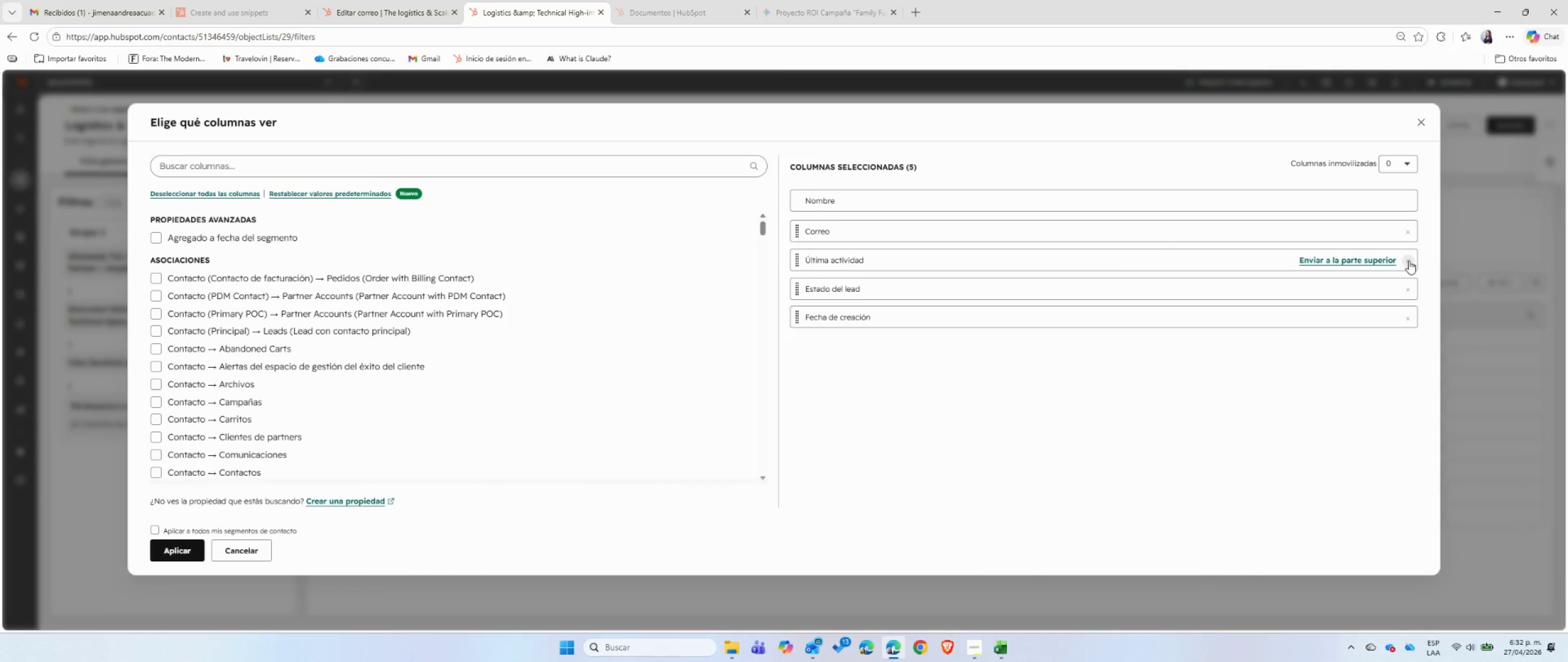 
left_click([1409, 261])
 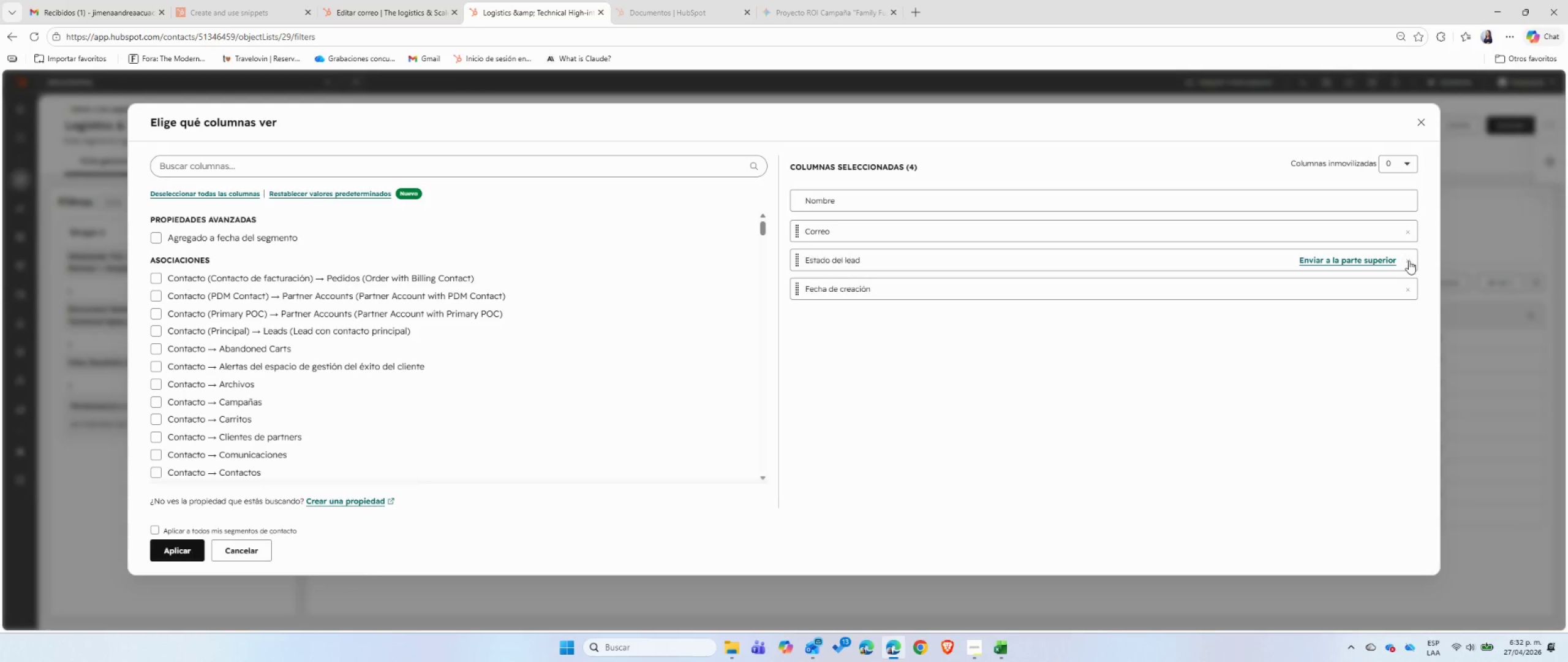 
left_click([1409, 261])
 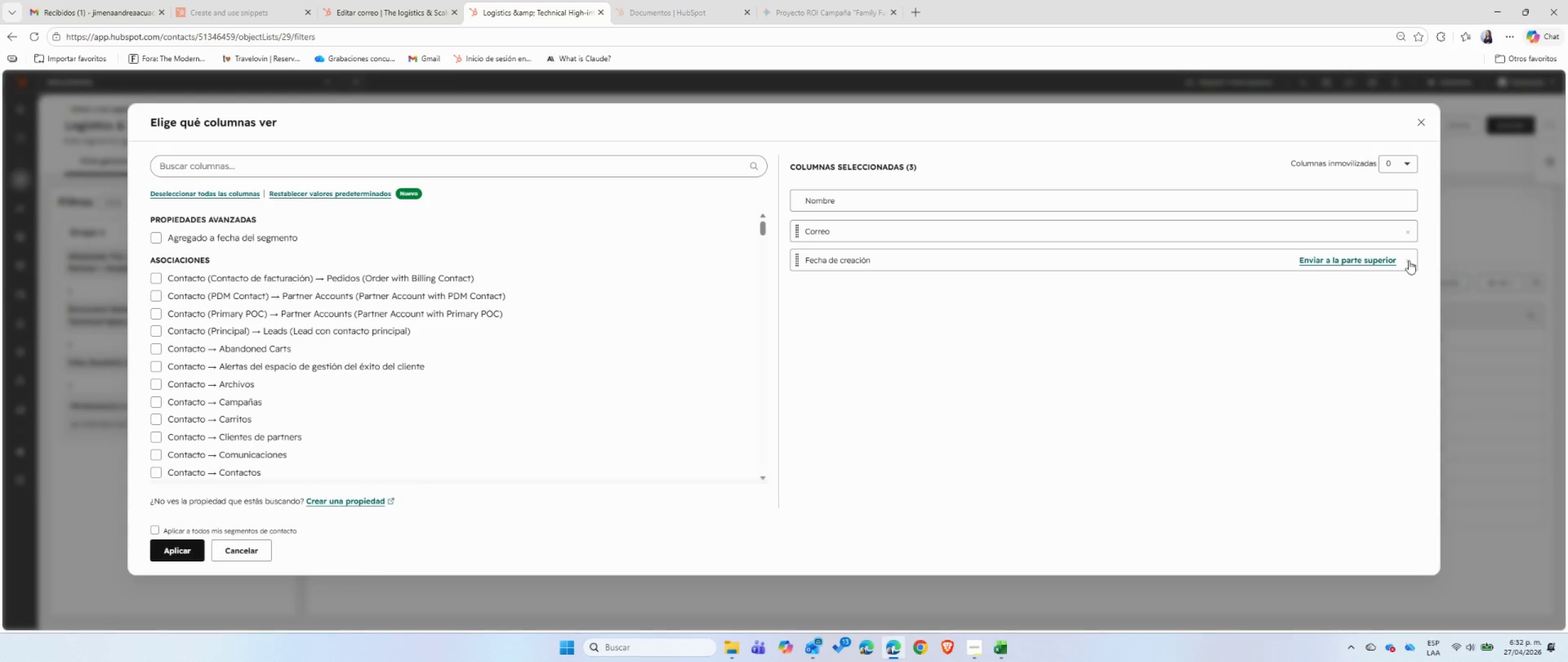 
left_click([1409, 261])
 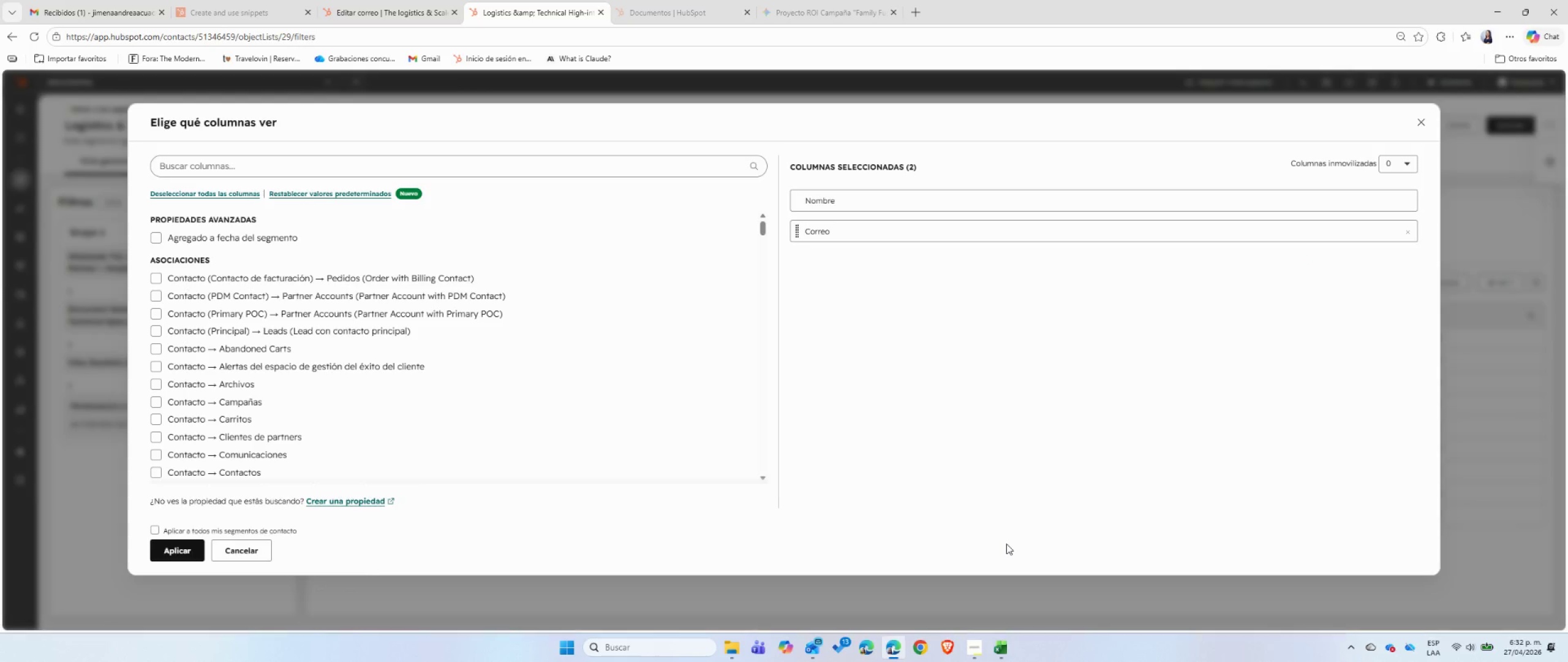 
left_click([1008, 657])
 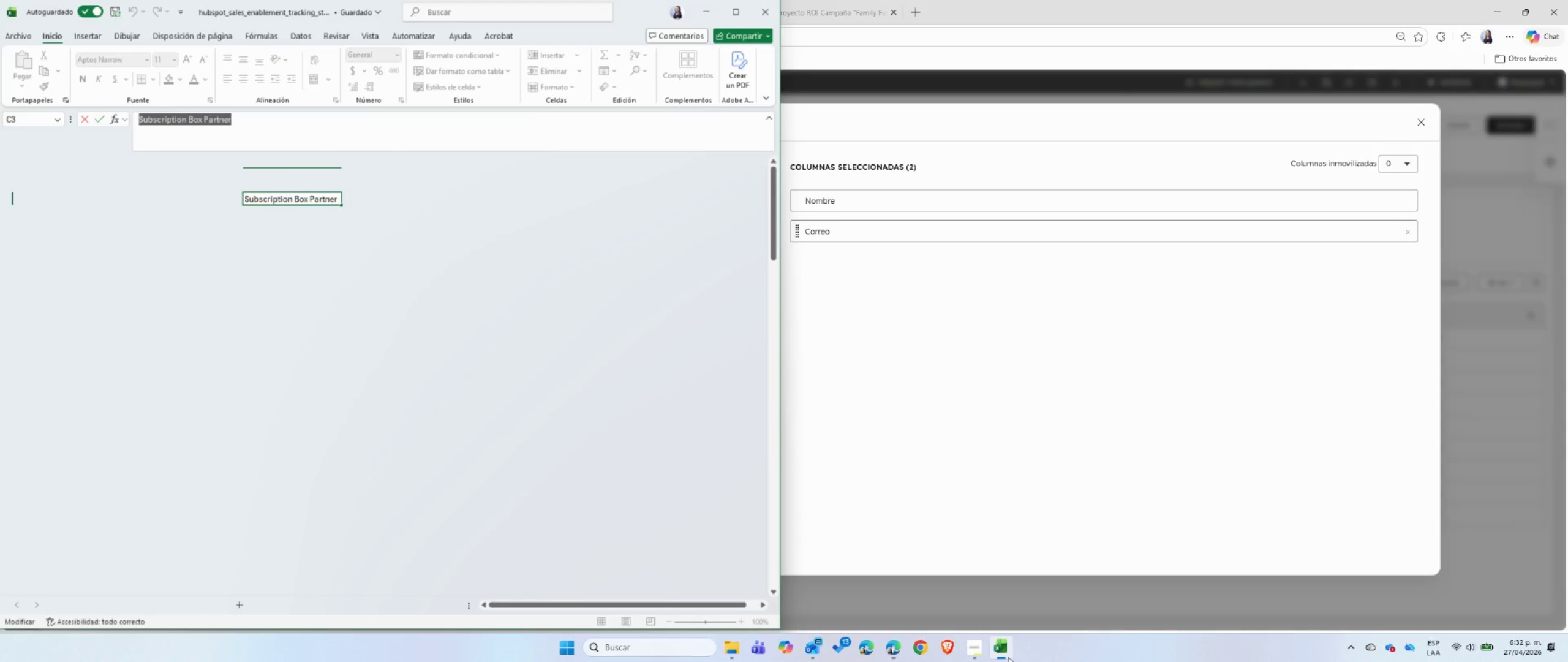 
mouse_move([720, 25])
 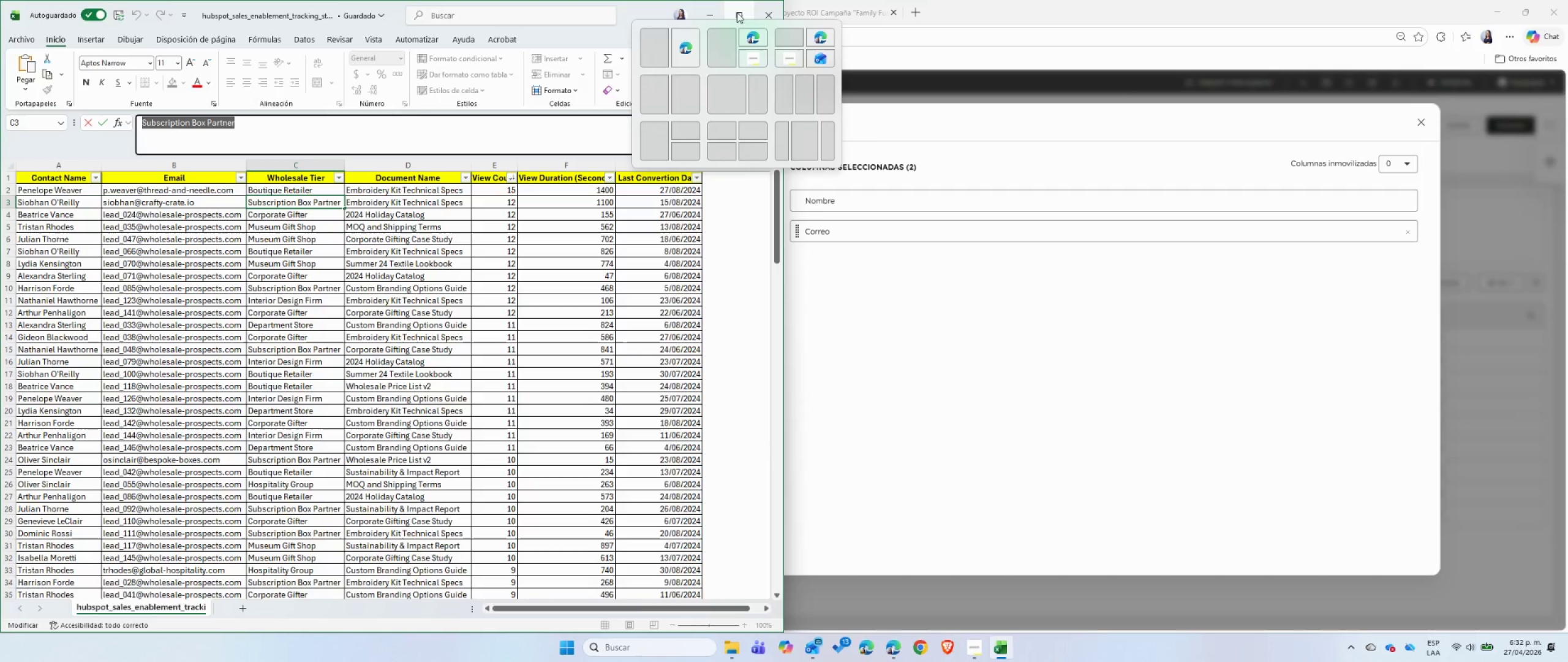 
left_click([650, 51])
 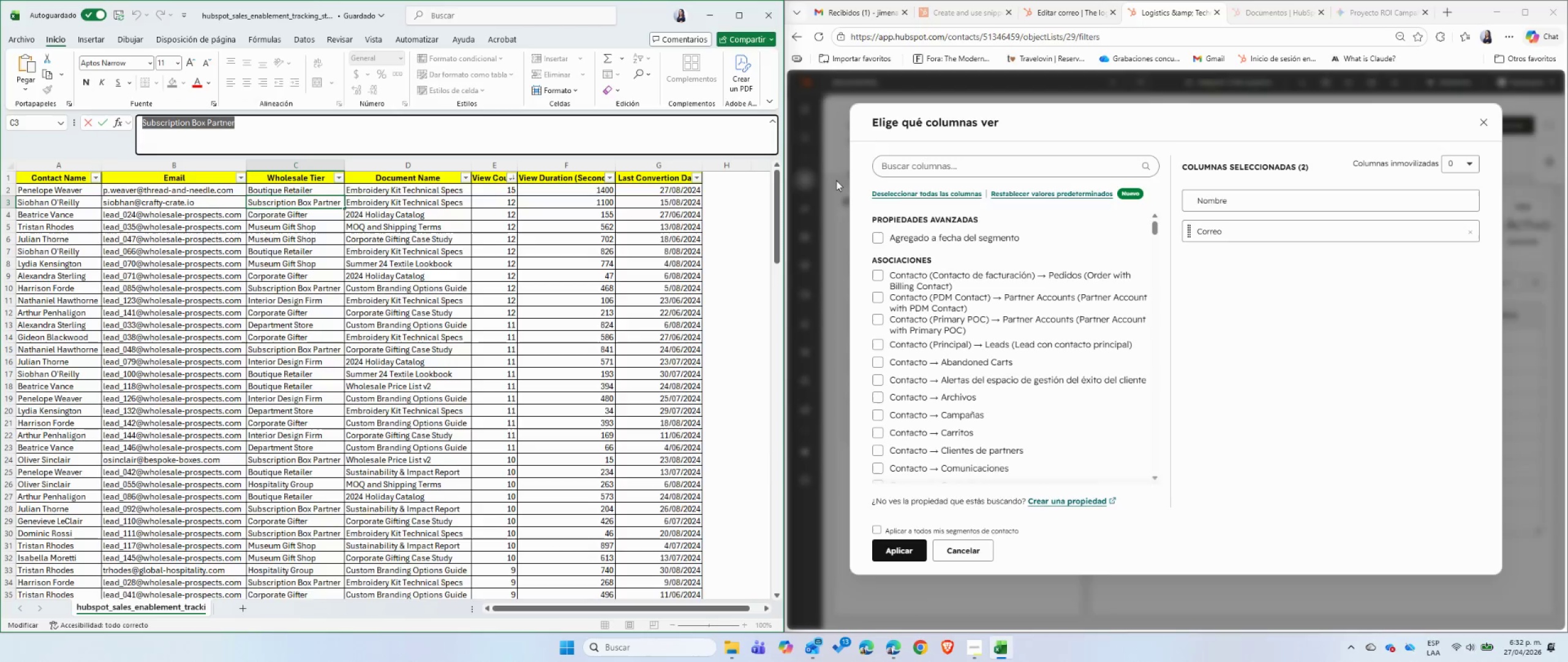 
left_click([763, 235])
 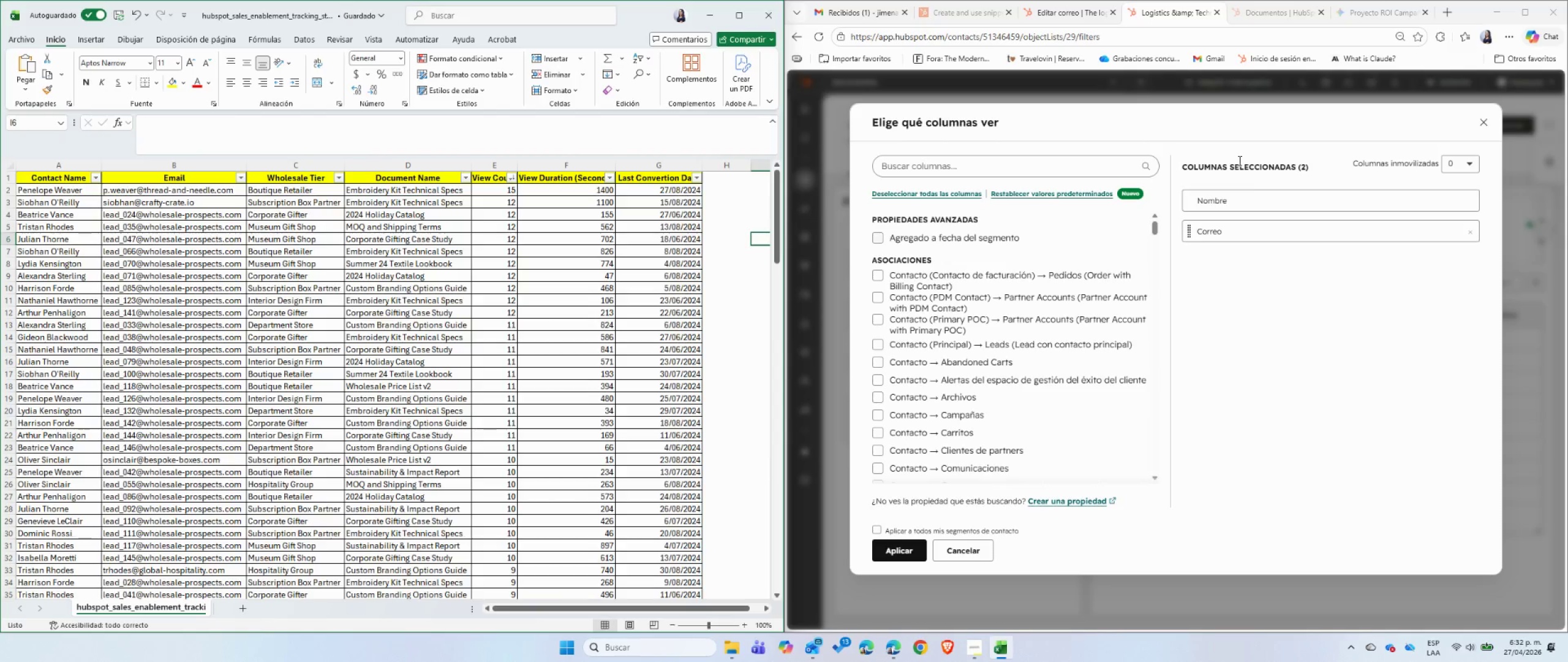 
left_click([1004, 162])
 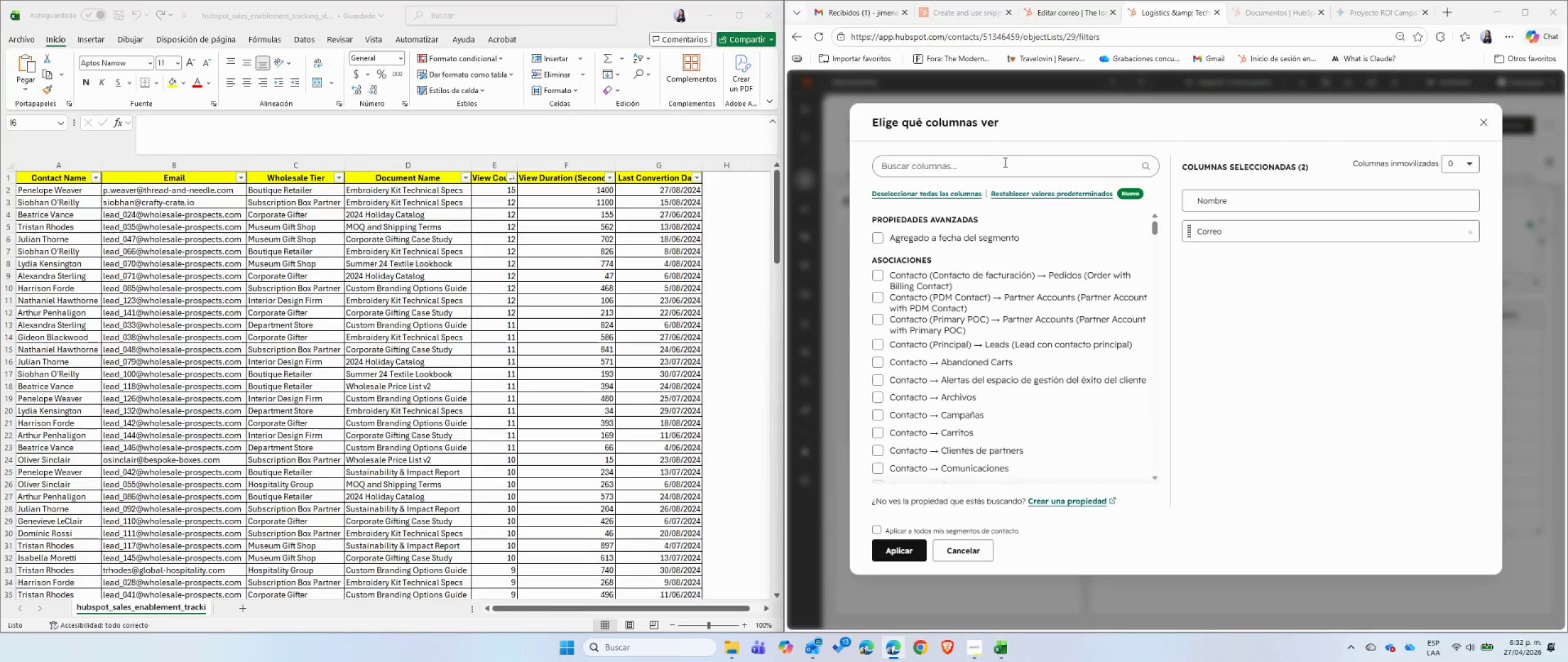 
type(whole)
 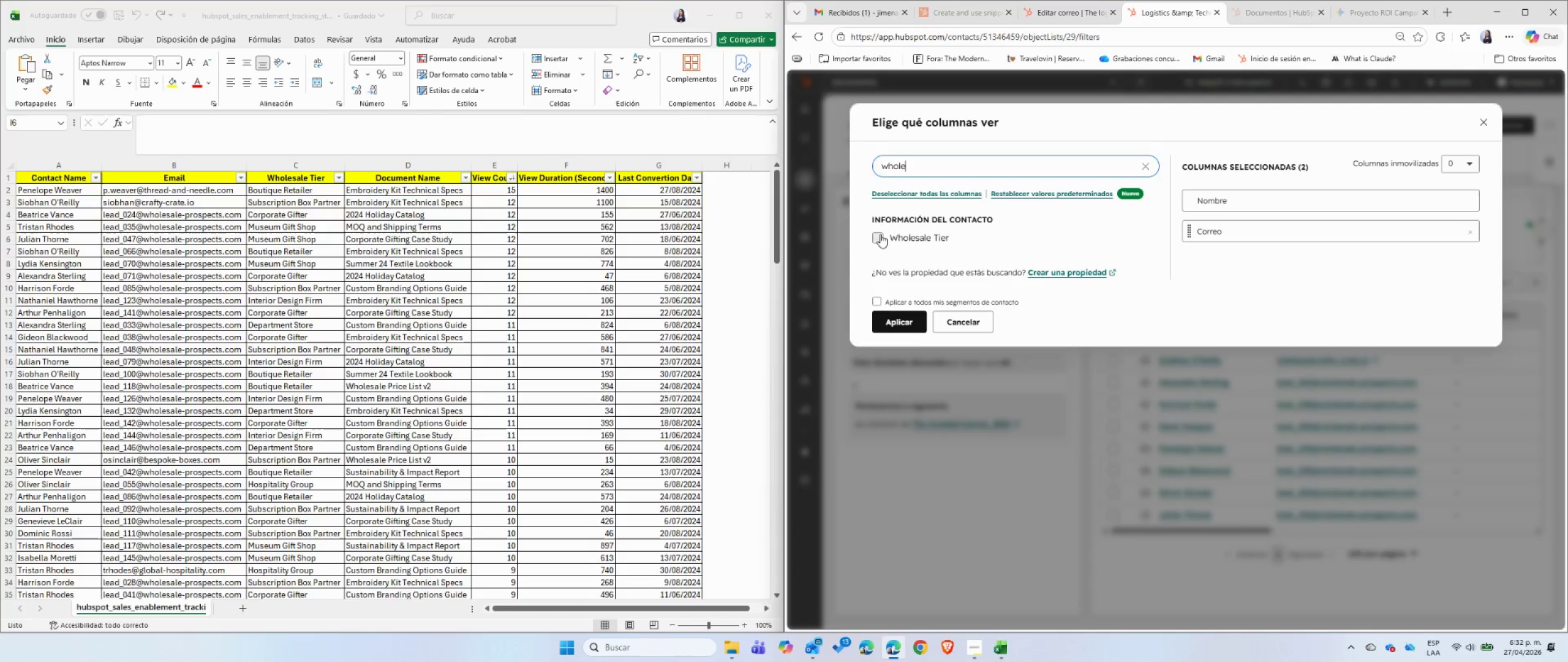 
double_click([916, 167])
 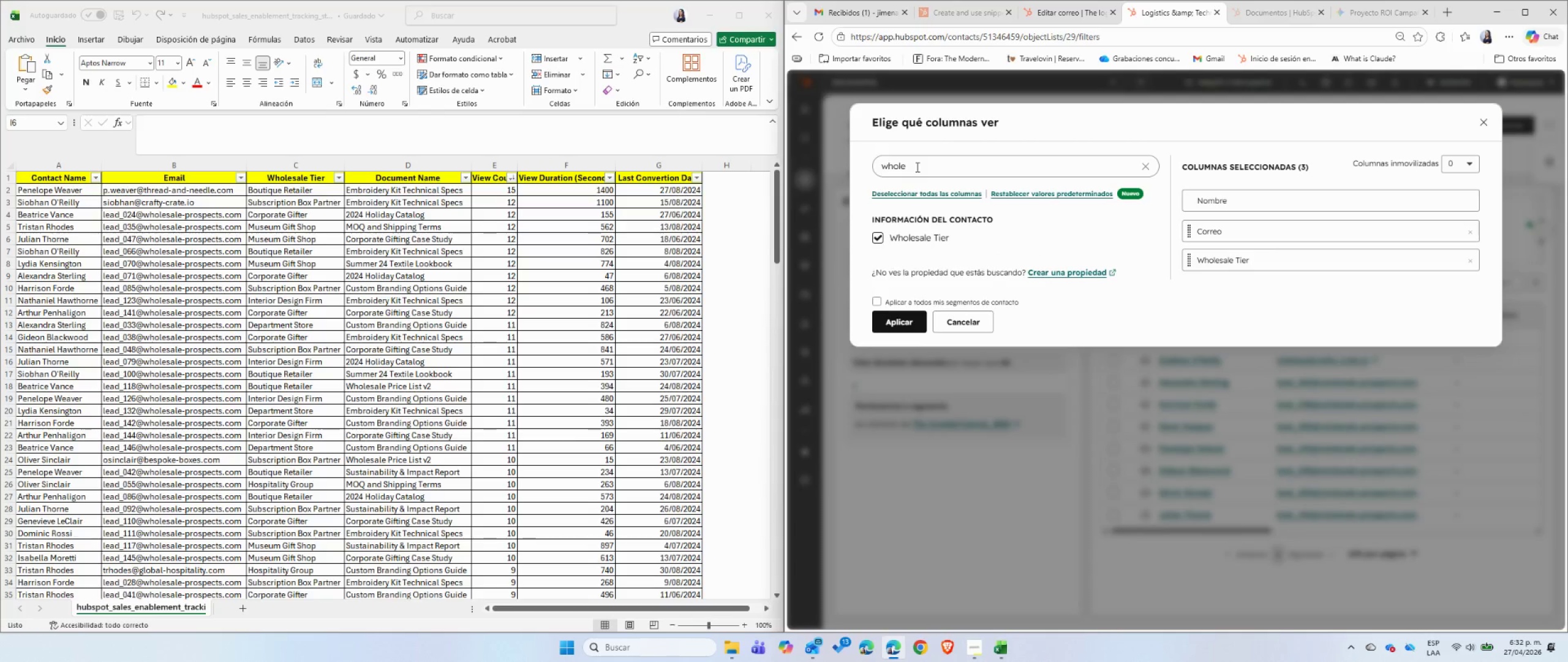 
triple_click([916, 167])
 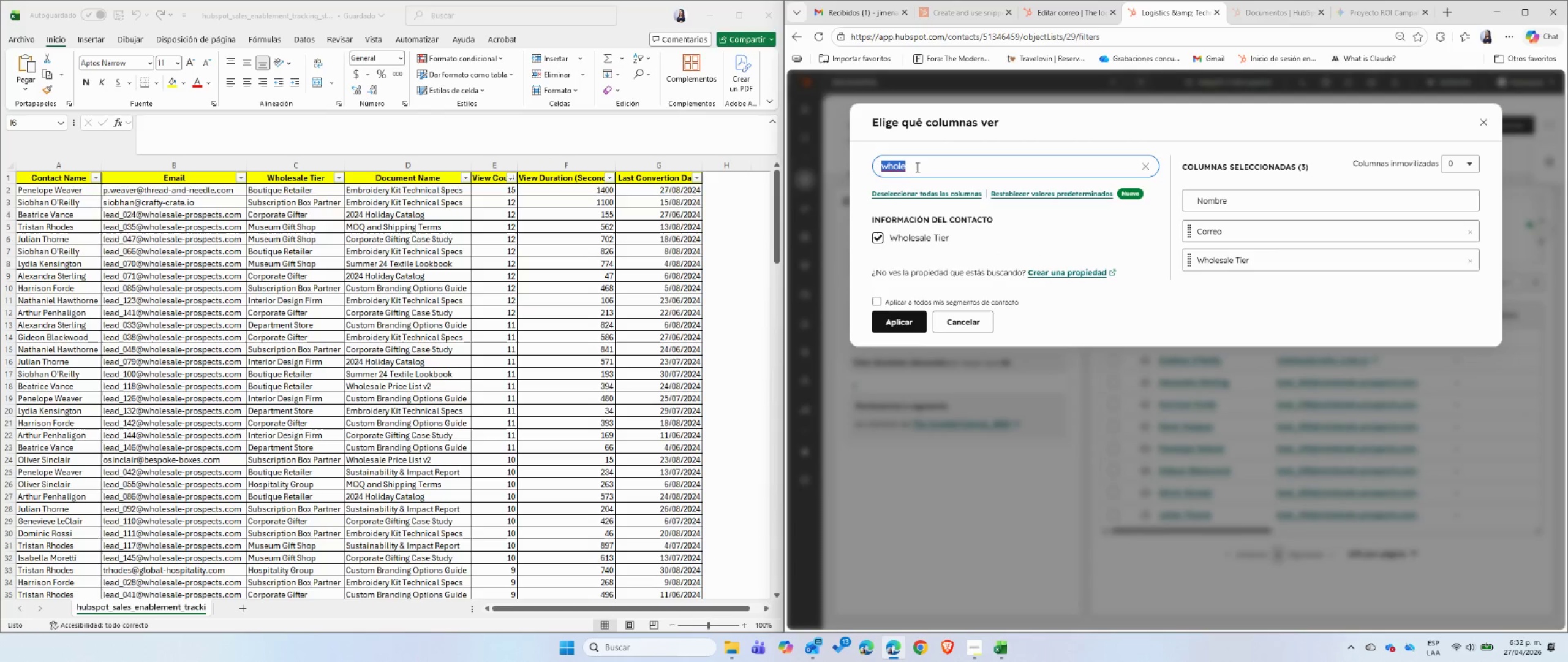 
type(docu)
 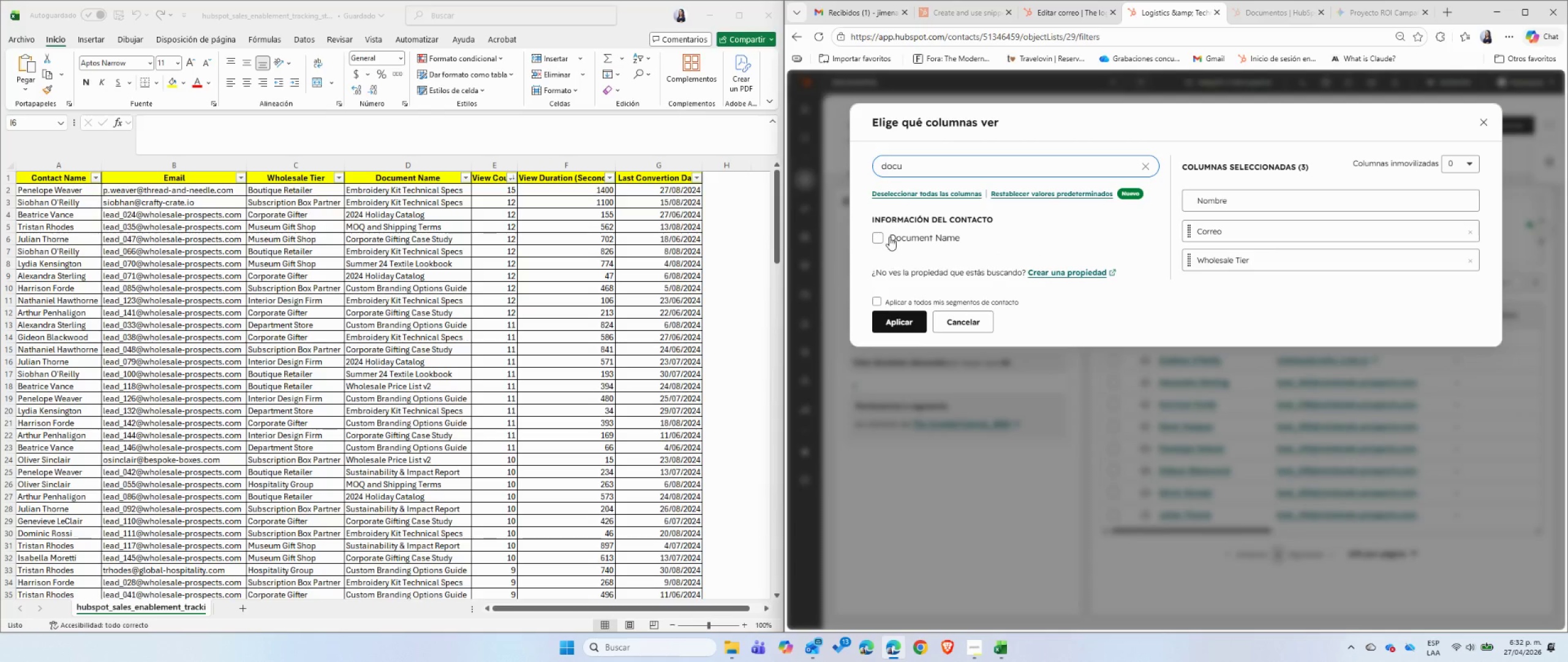 
left_click([881, 239])
 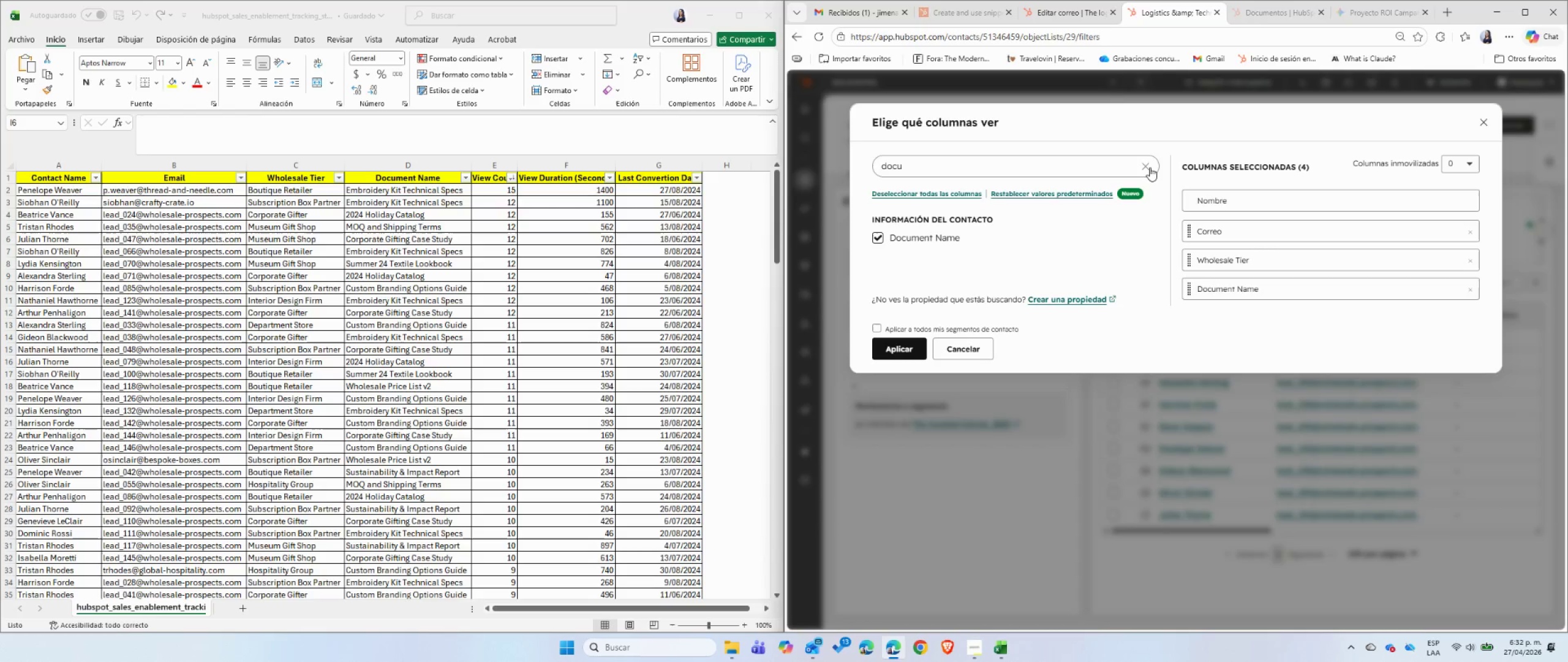 
left_click([1150, 167])
 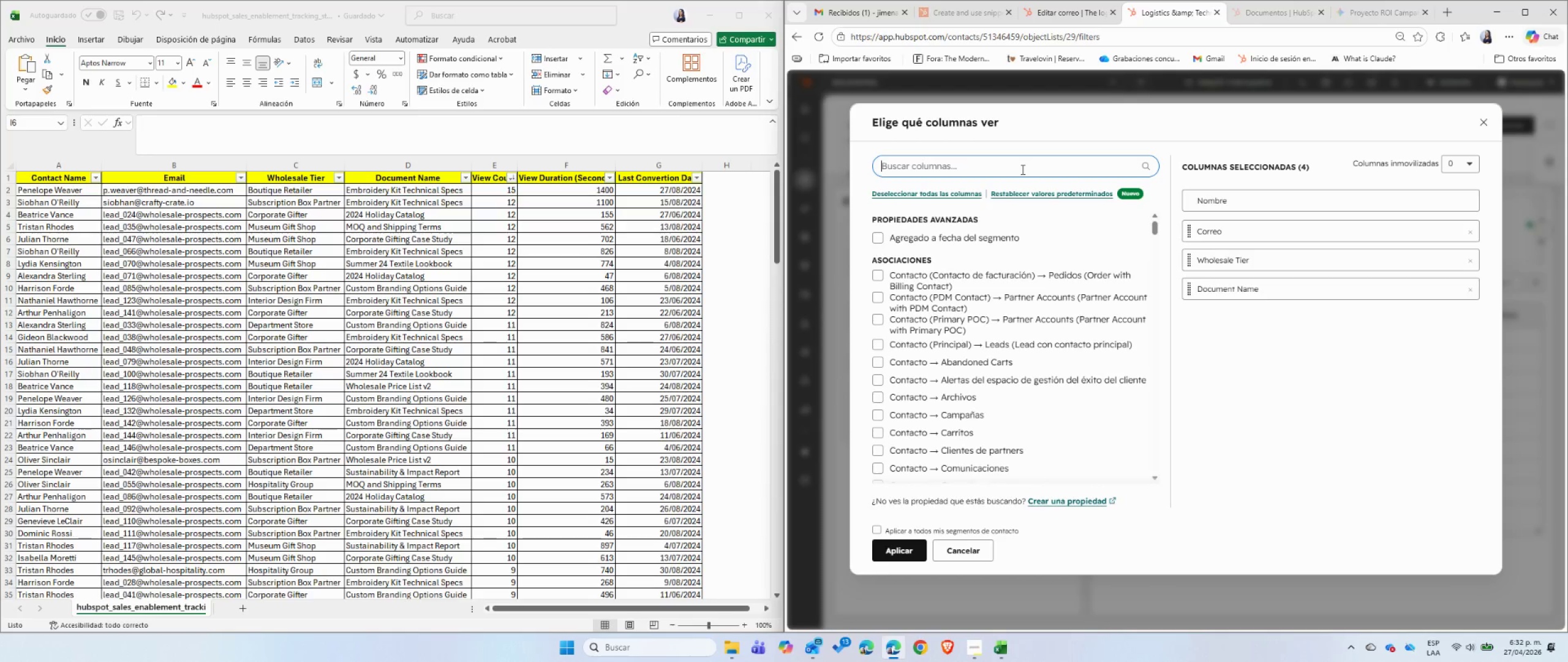 
left_click([1022, 169])
 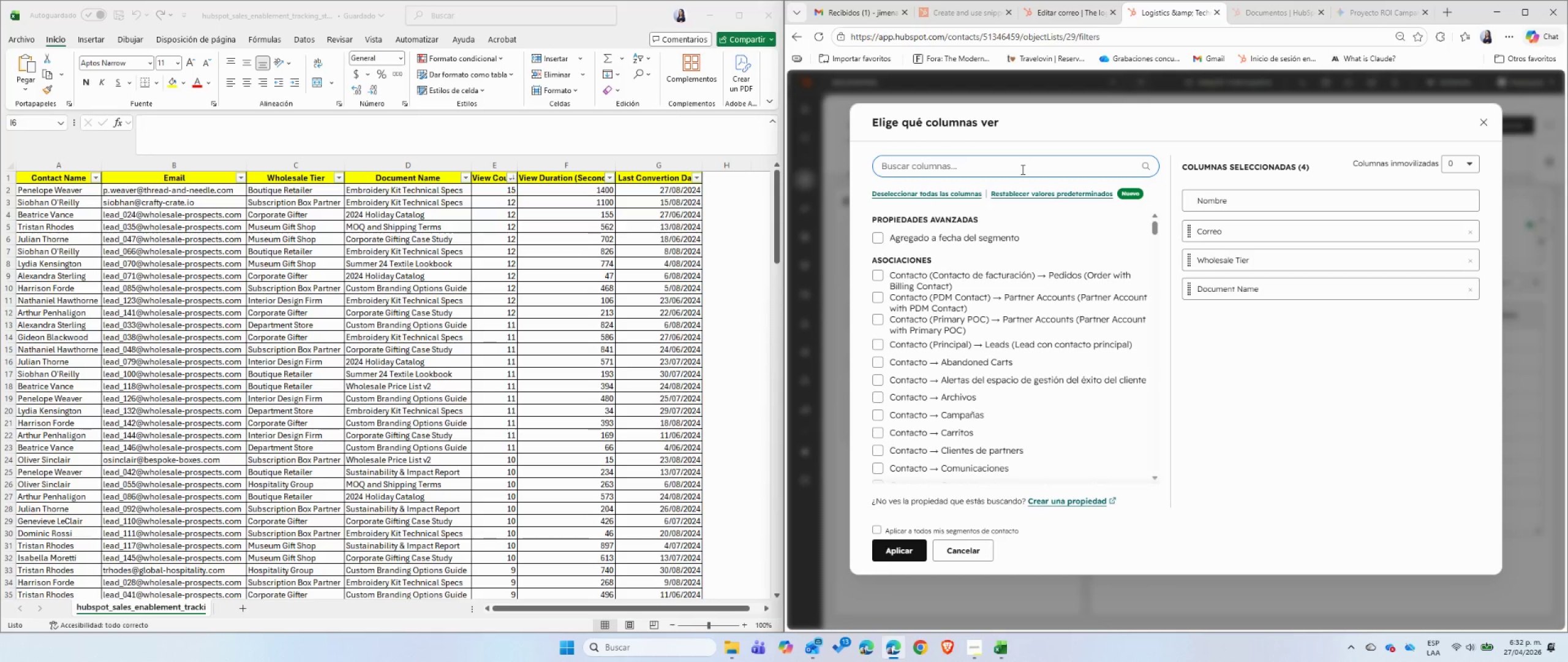 
type(vi)
 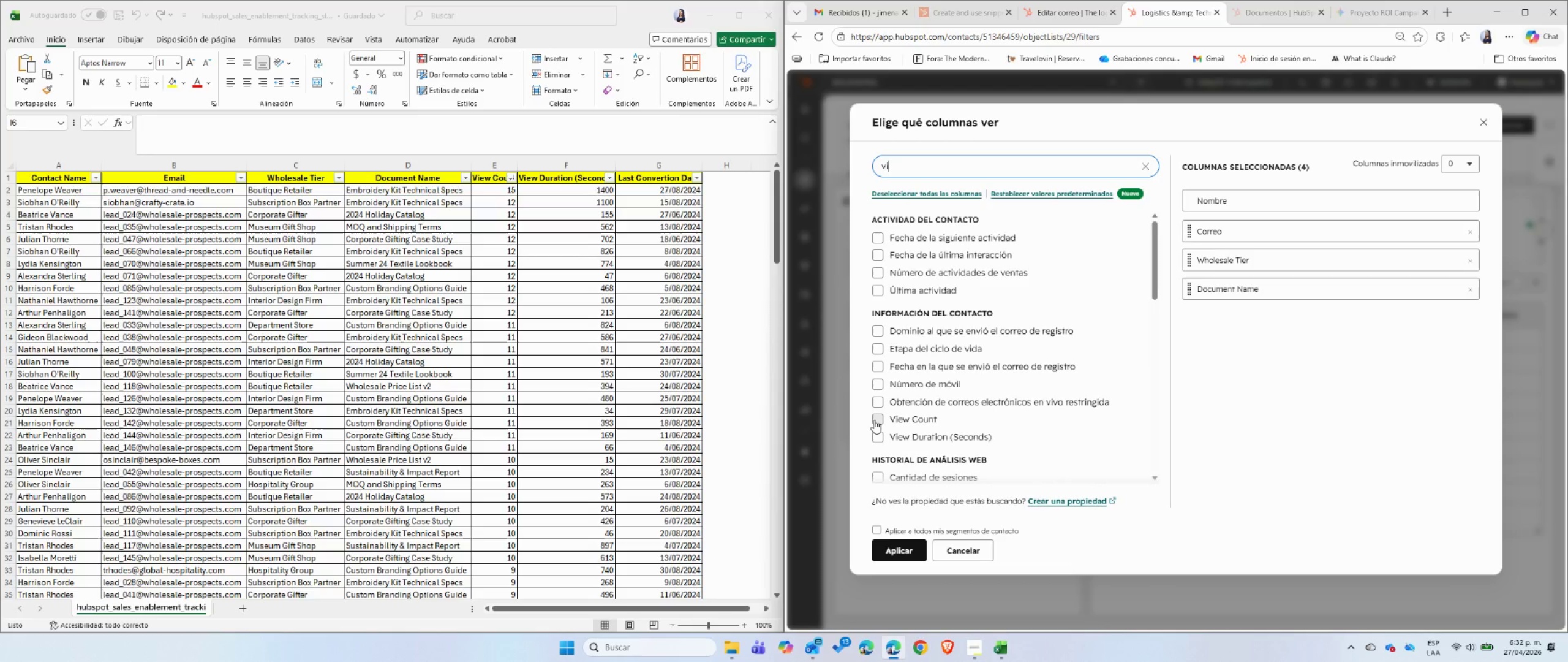 
left_click([874, 420])
 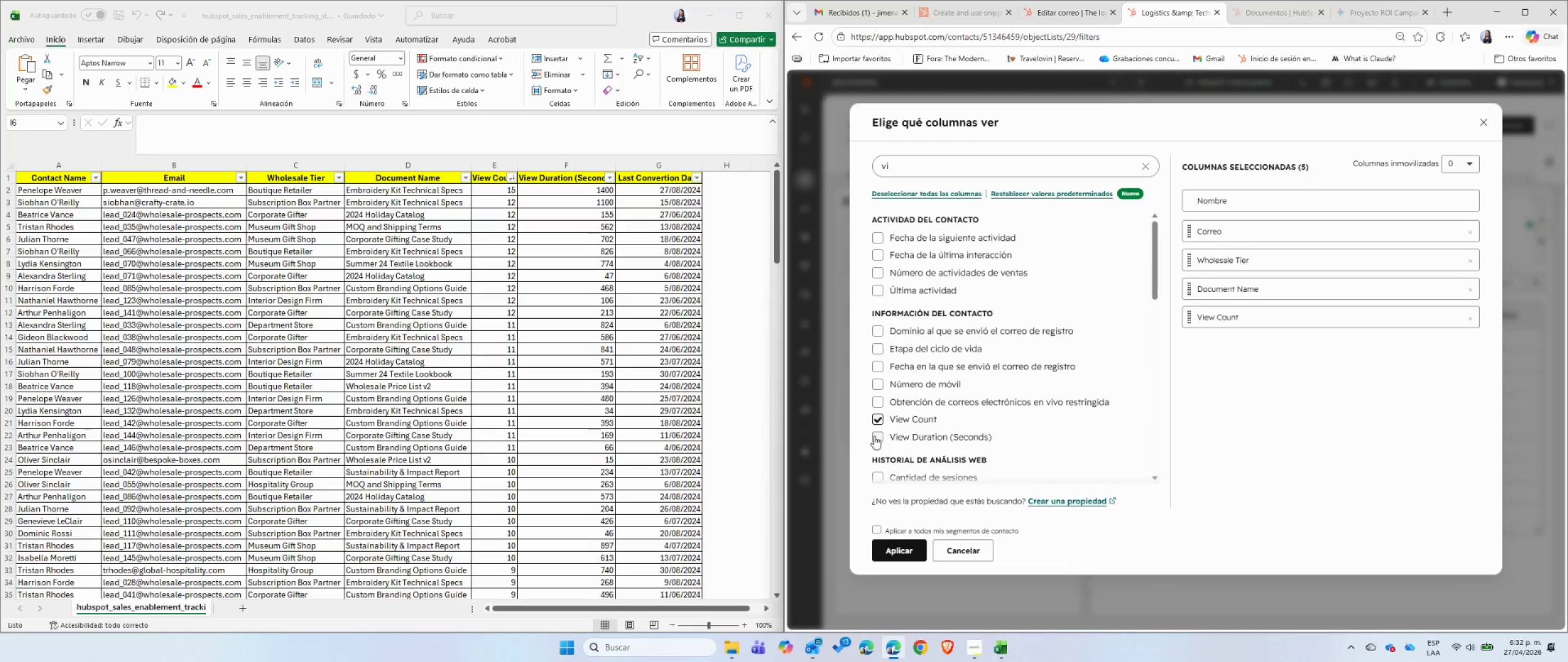 
left_click([876, 436])
 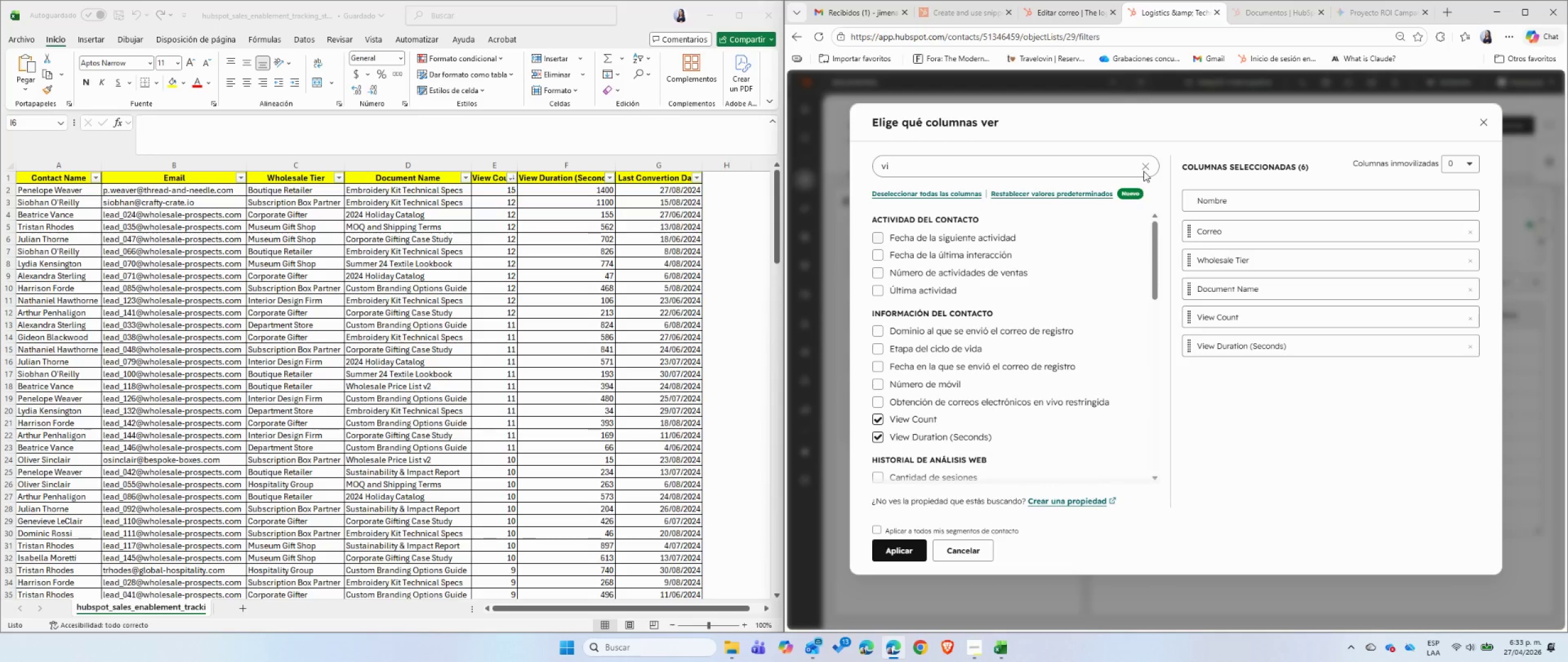 
left_click([1147, 166])
 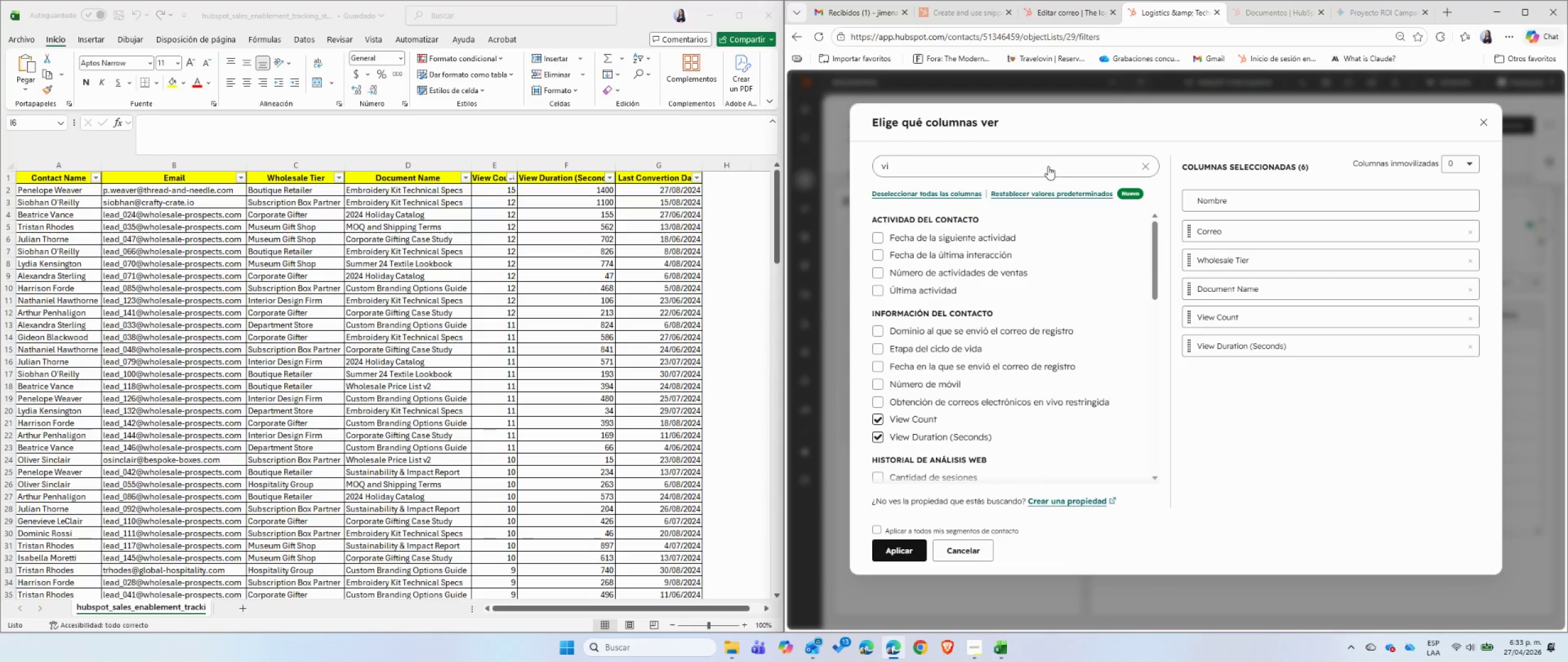 
left_click([1048, 166])
 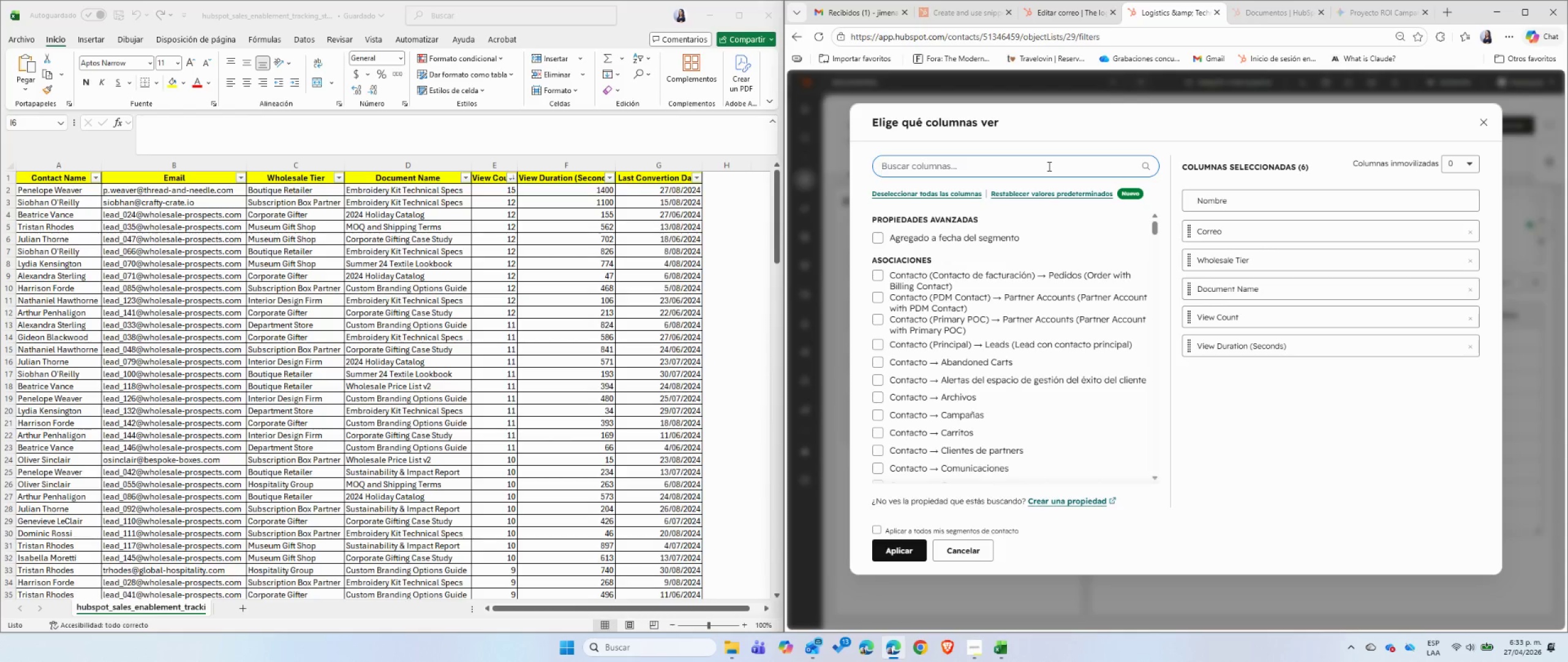 
type(last )
 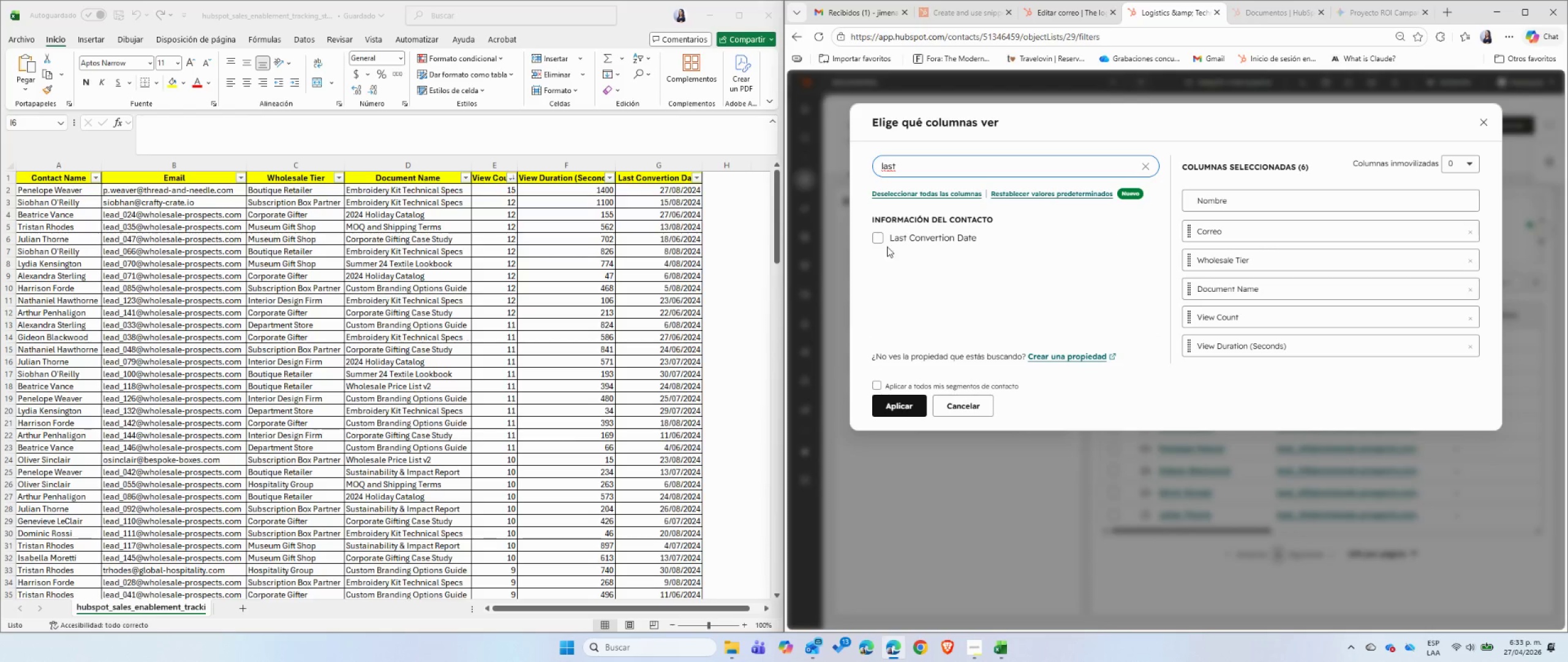 
left_click([877, 236])
 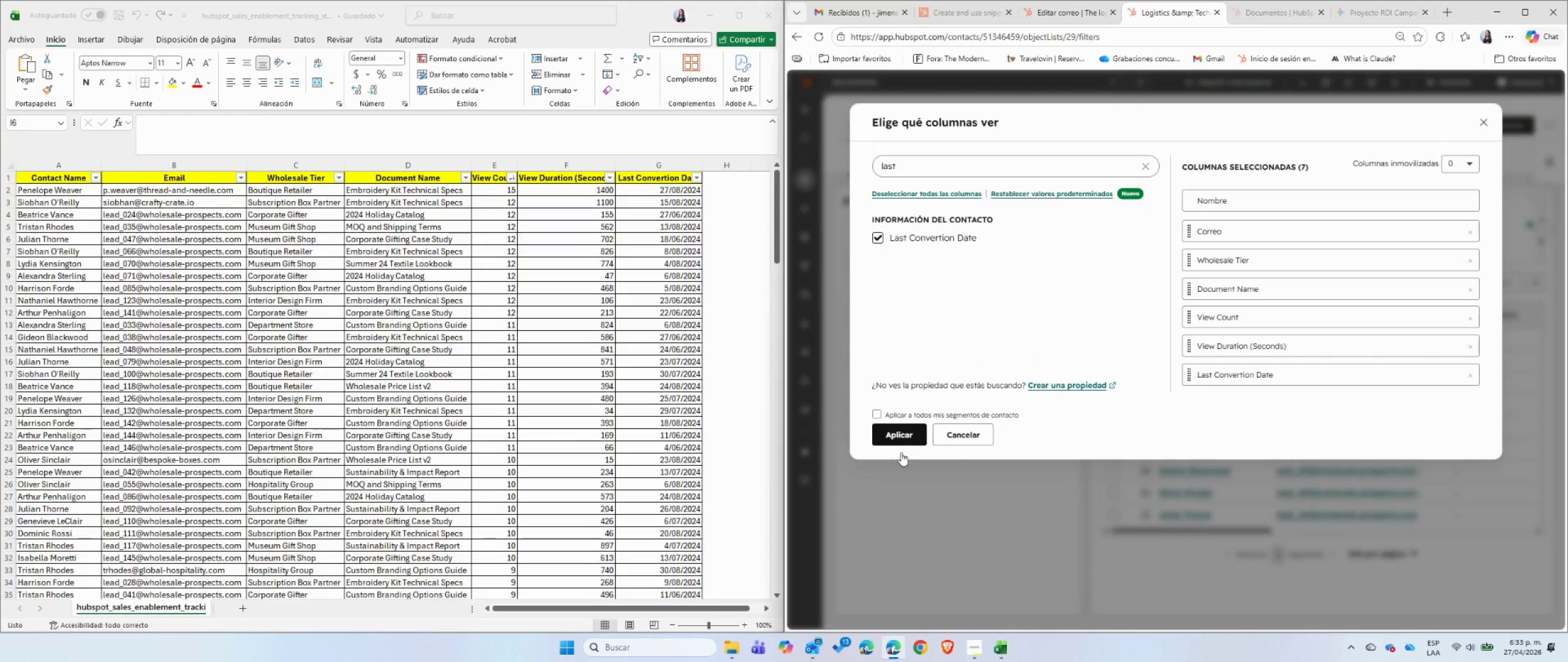 
left_click([905, 439])
 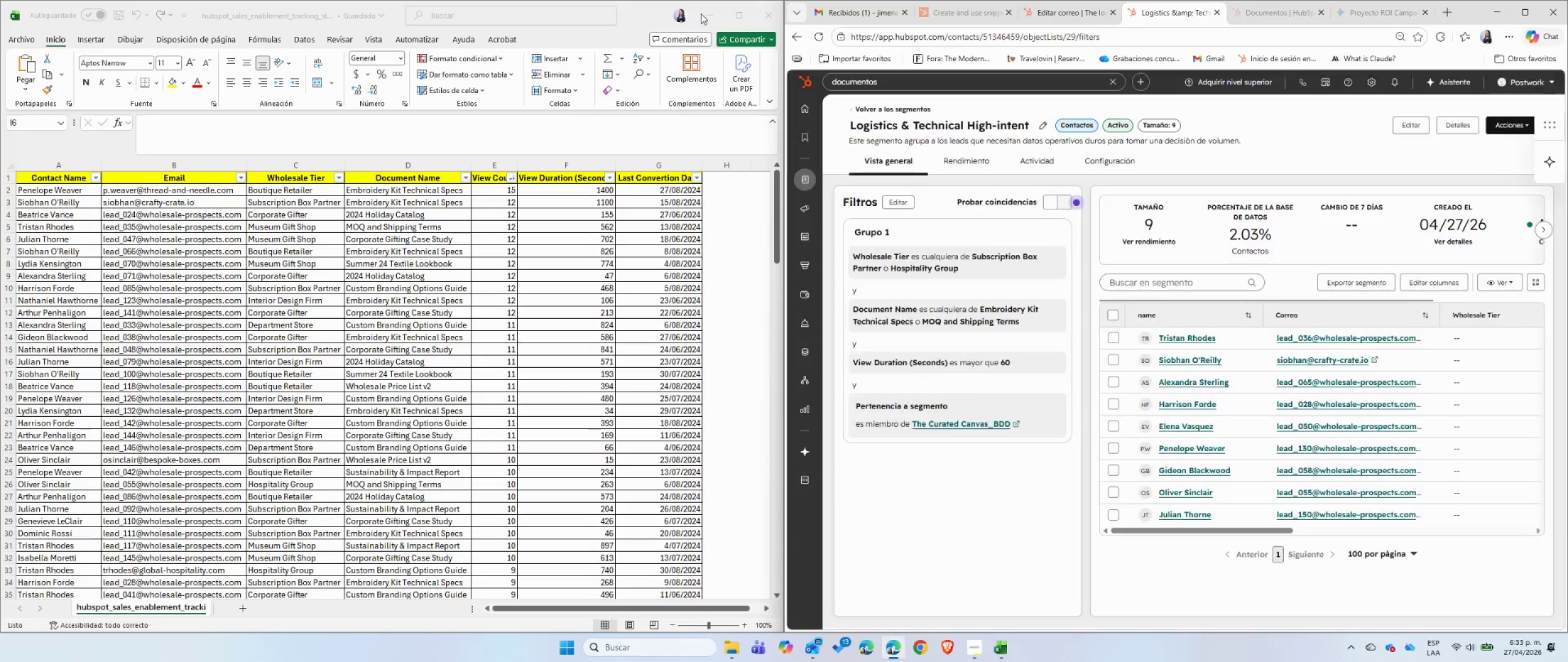 
left_click([701, 13])
 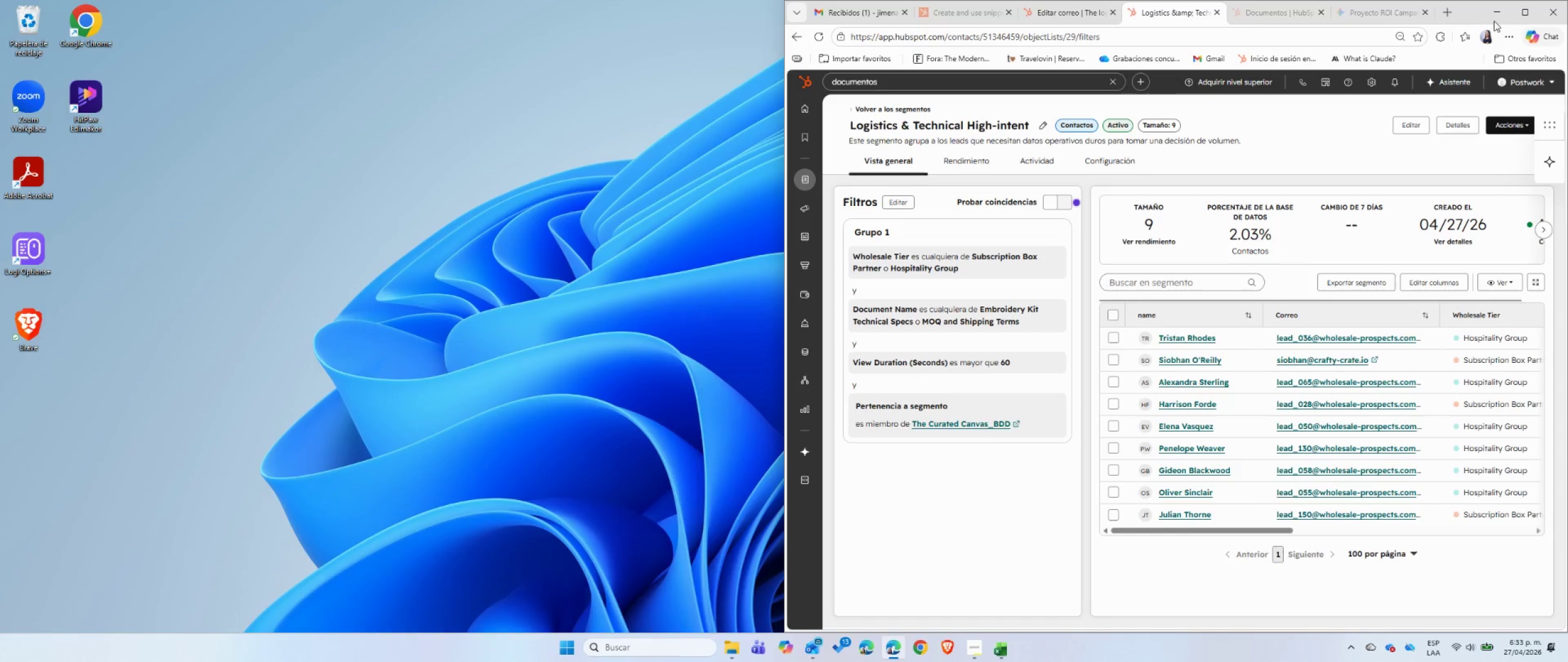 
left_click([1526, 15])
 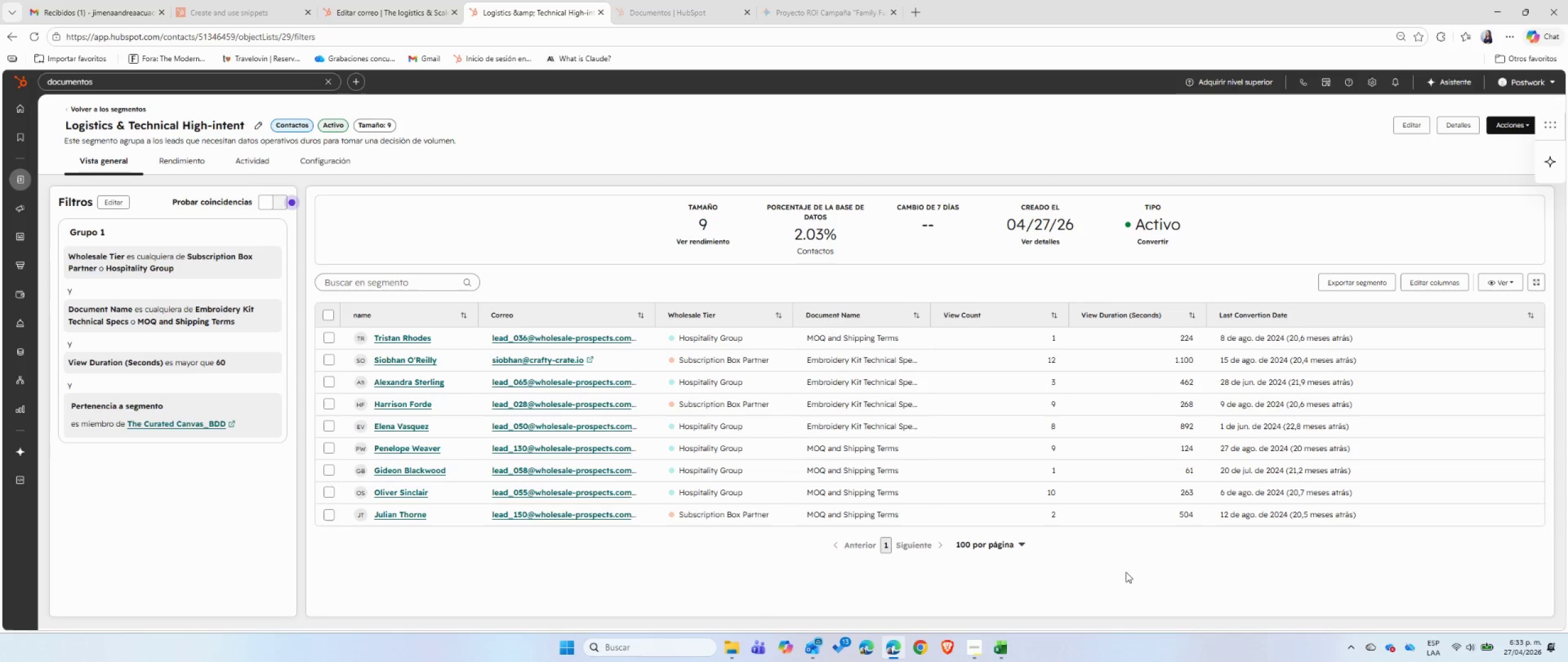 
wait(6.28)
 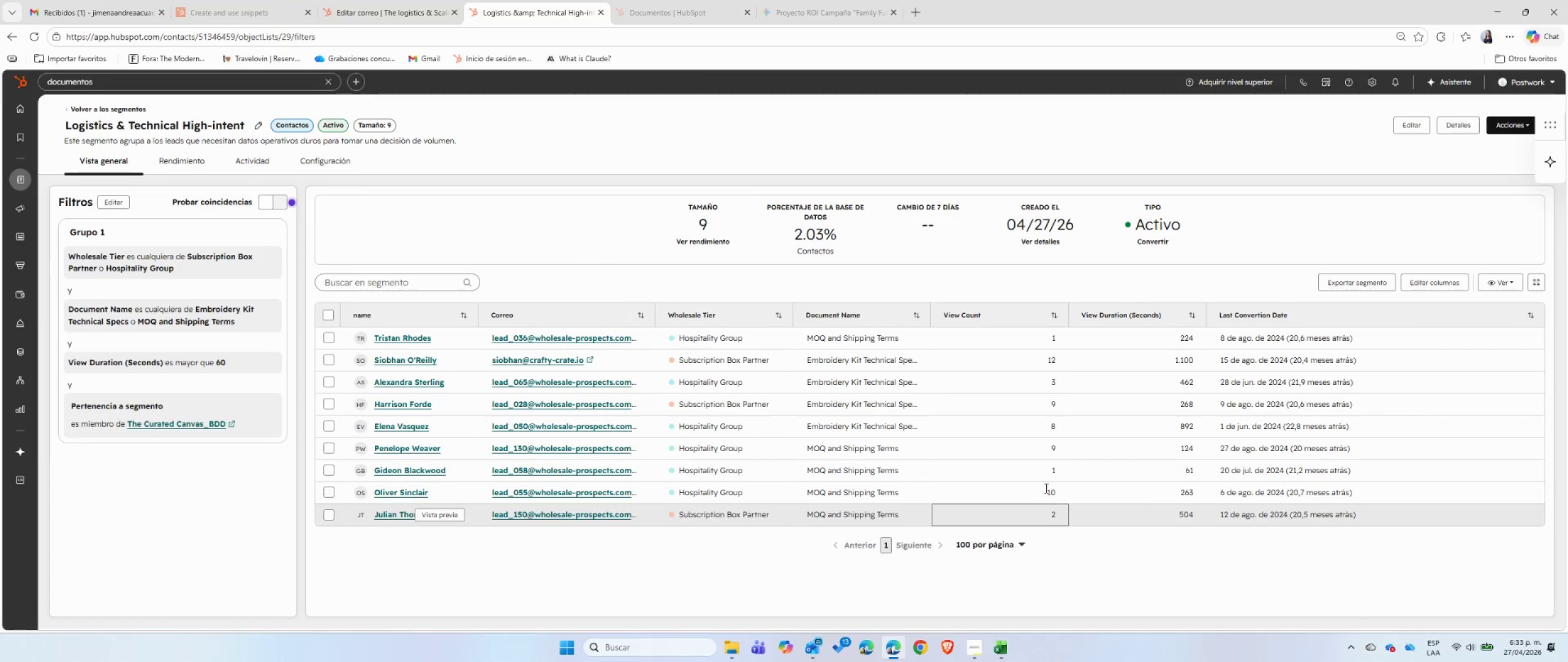 
left_click([1195, 316])
 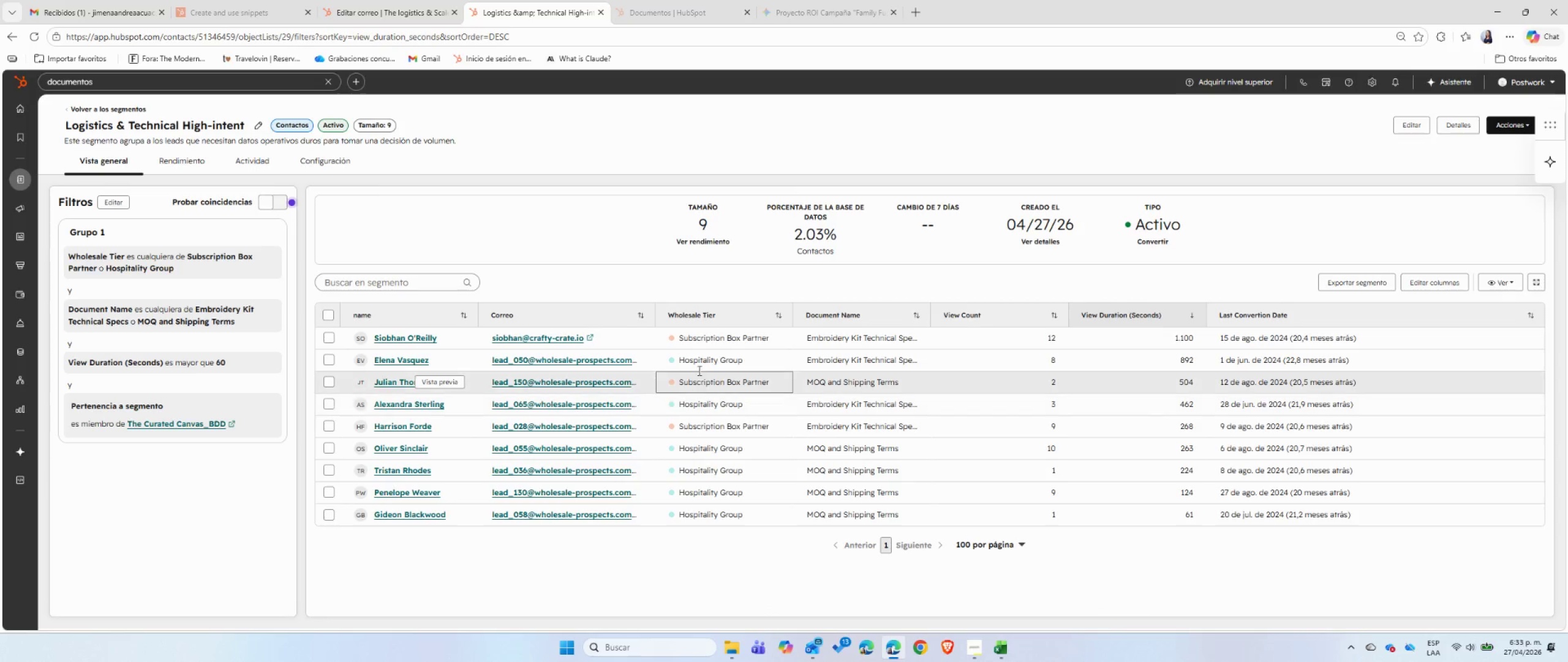 
wait(6.61)
 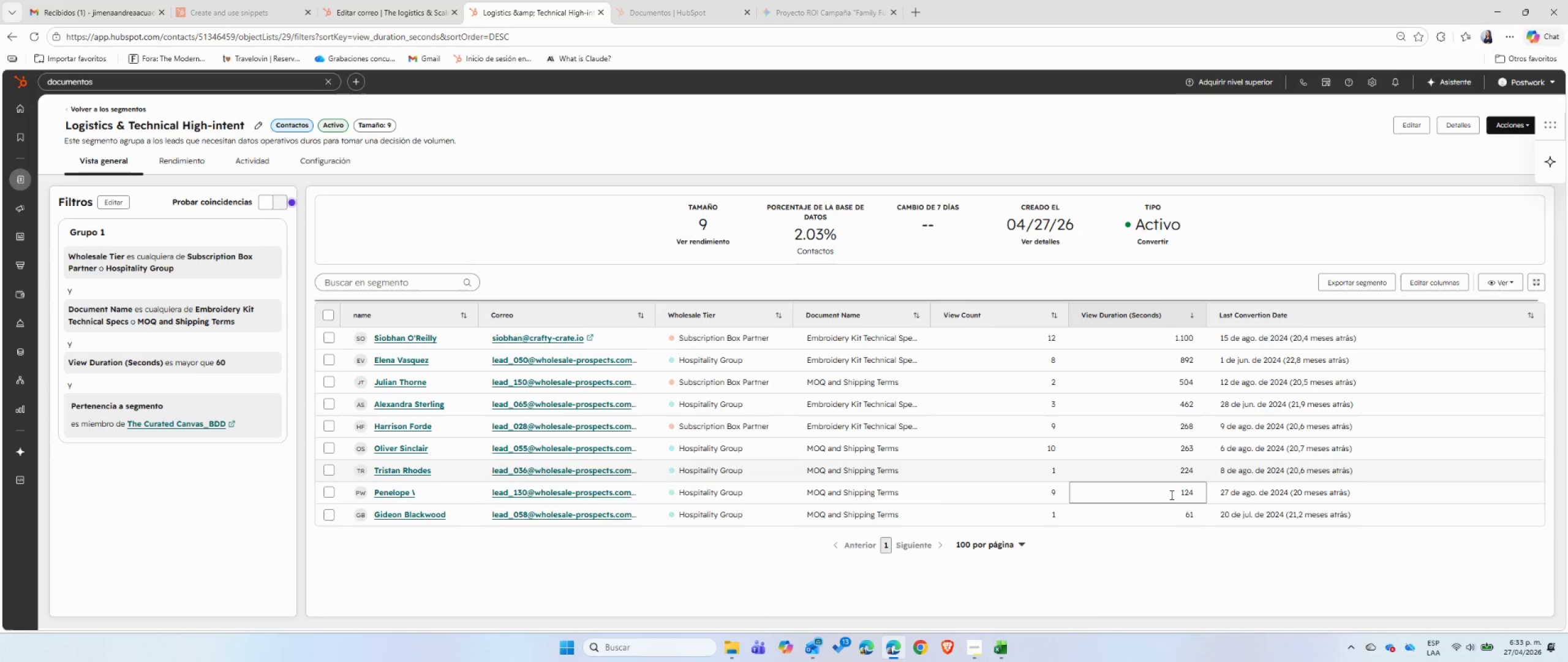 
scroll: coordinate [721, 404], scroll_direction: down, amount: 2.0
 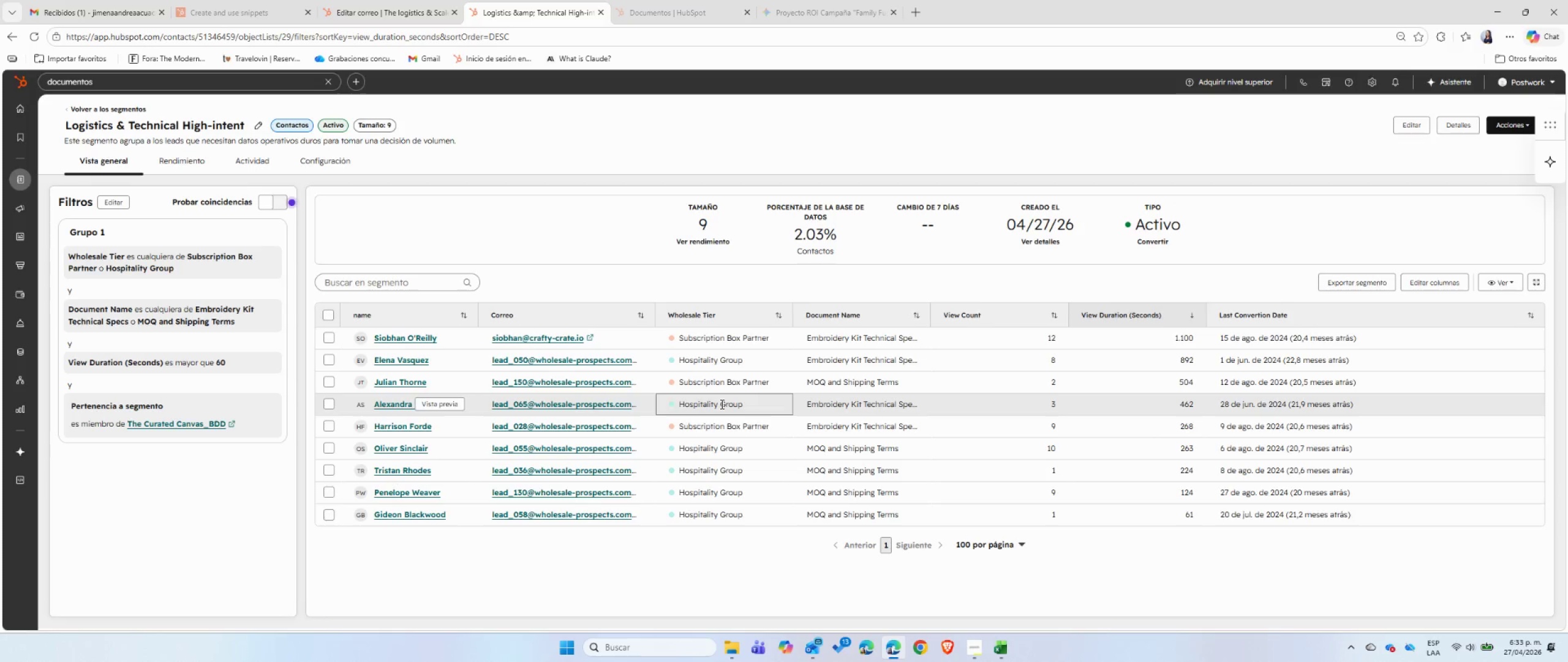 
scroll: coordinate [721, 404], scroll_direction: up, amount: 1.0
 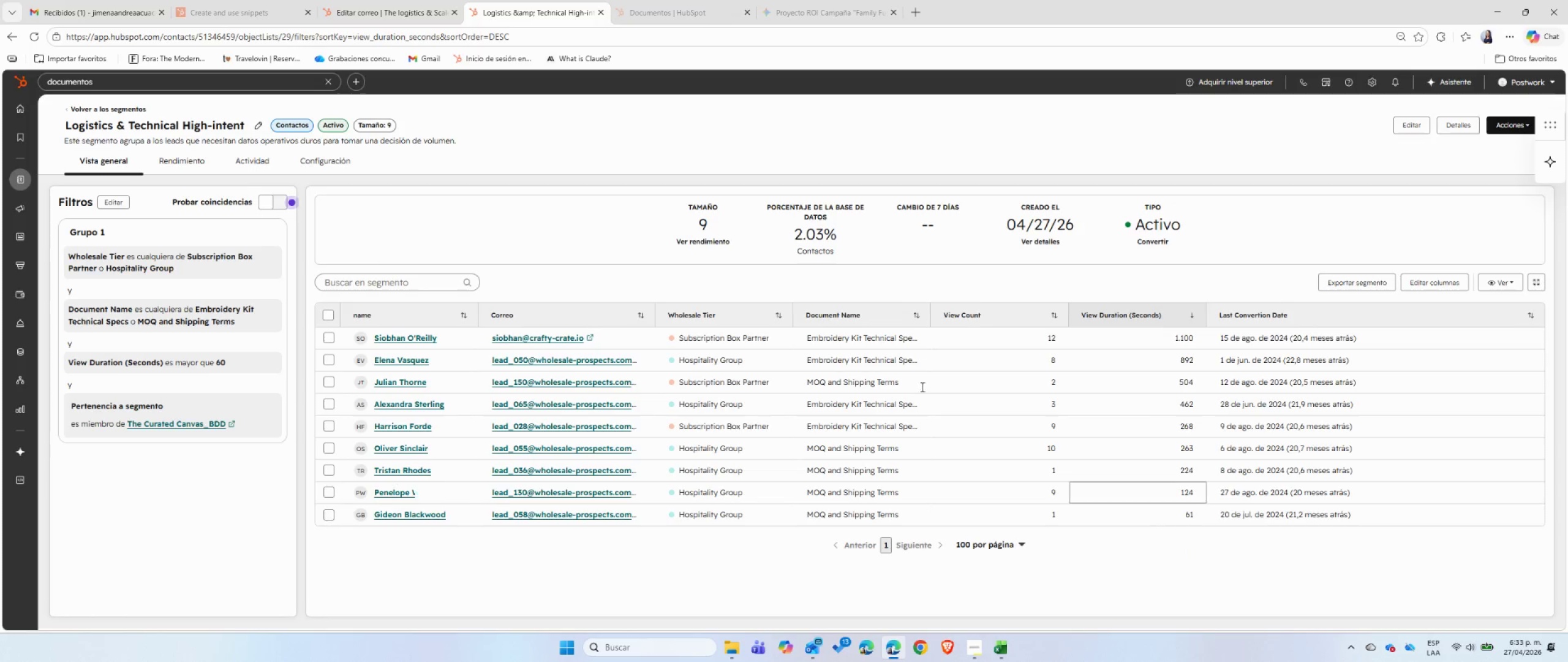 
left_click([368, 18])
 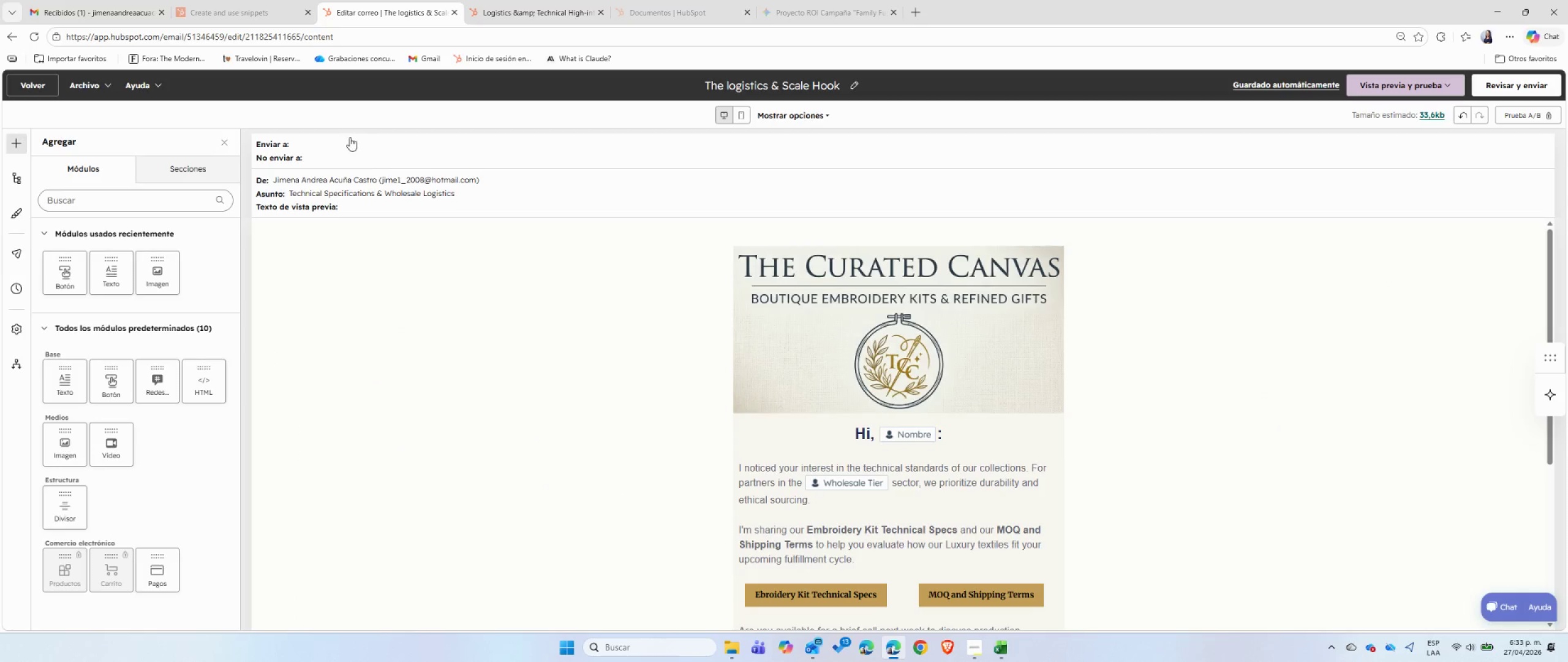 
left_click([349, 141])
 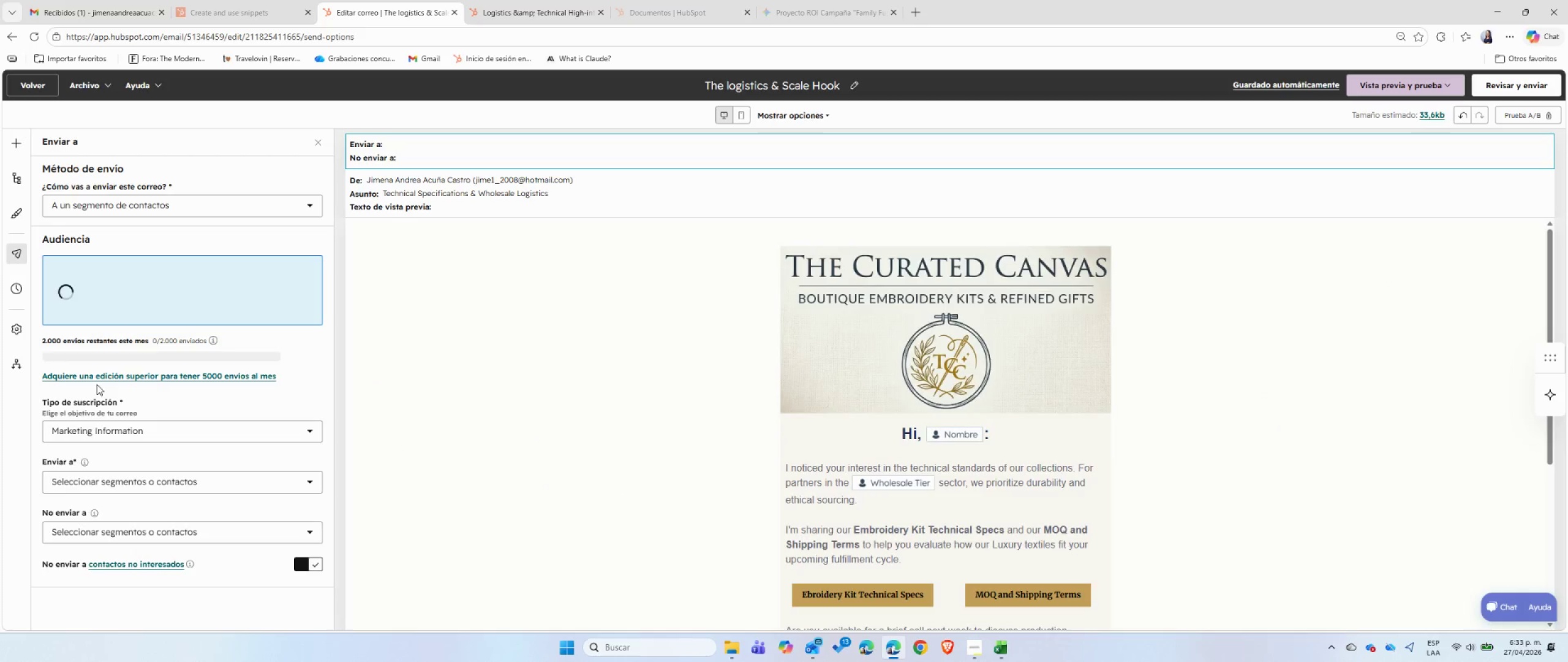 
left_click([153, 481])
 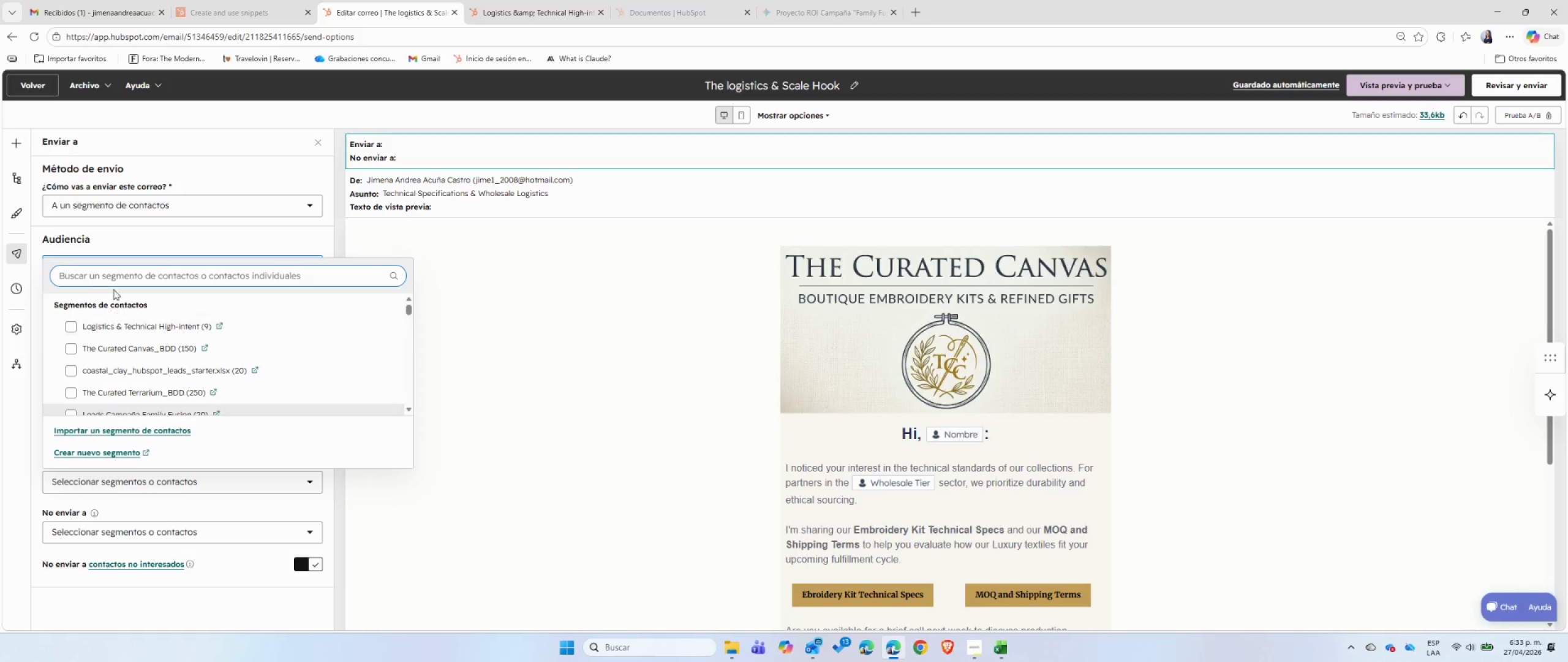 
left_click([113, 279])
 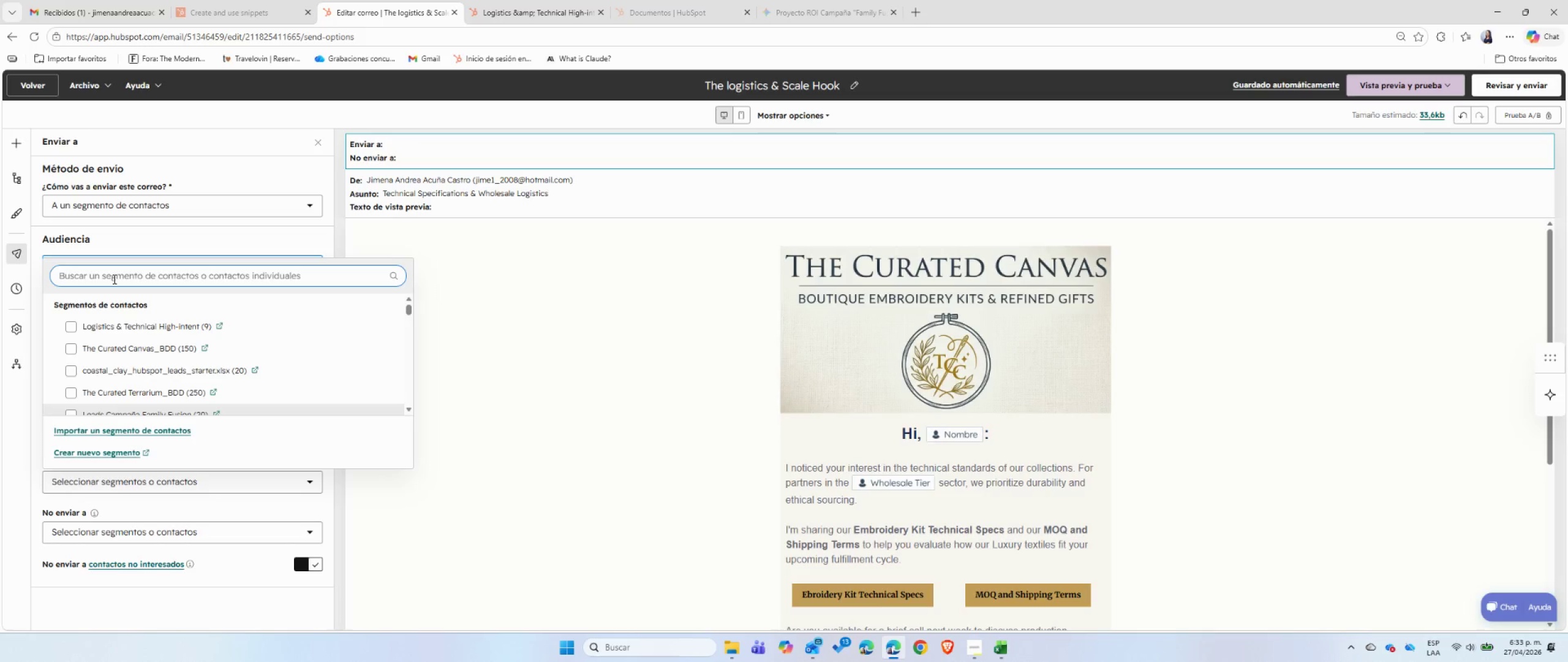 
key(Control+ControlLeft)
 